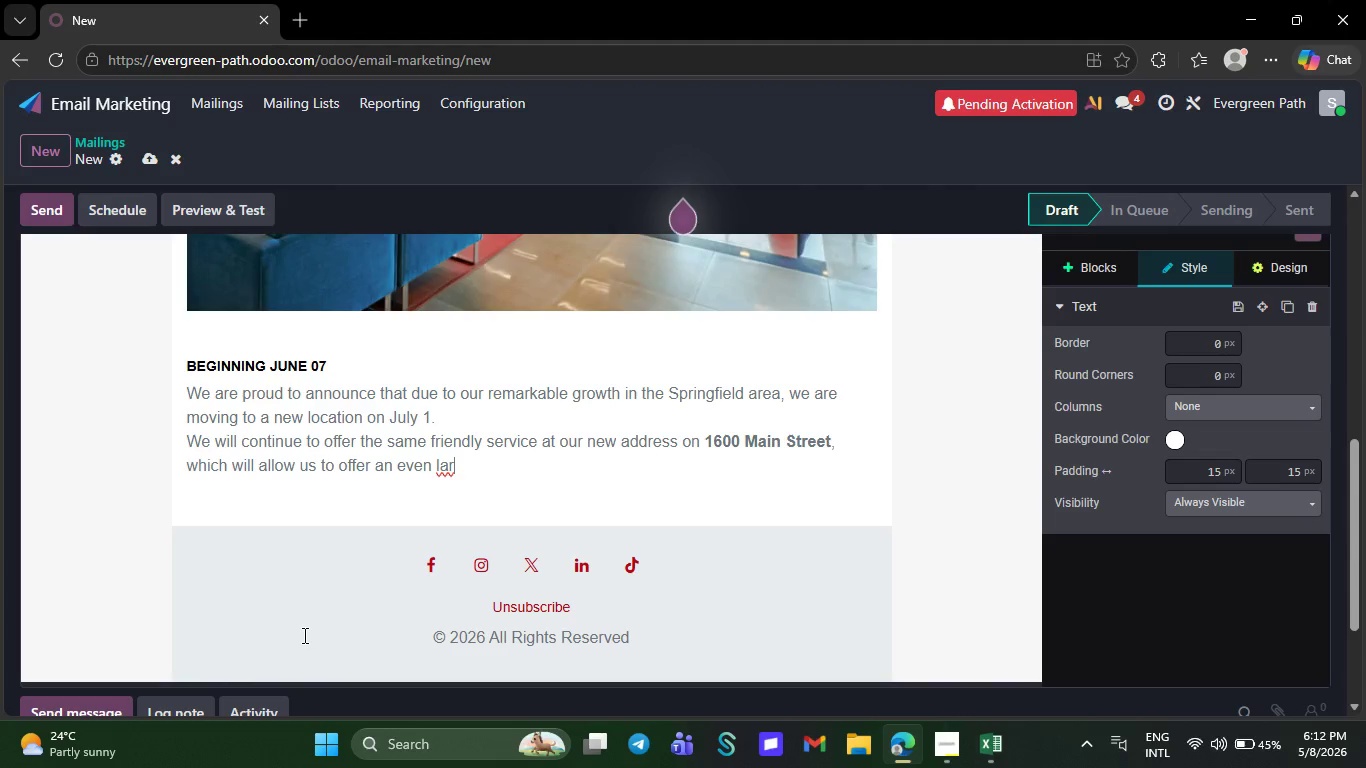 
key(Backspace)
 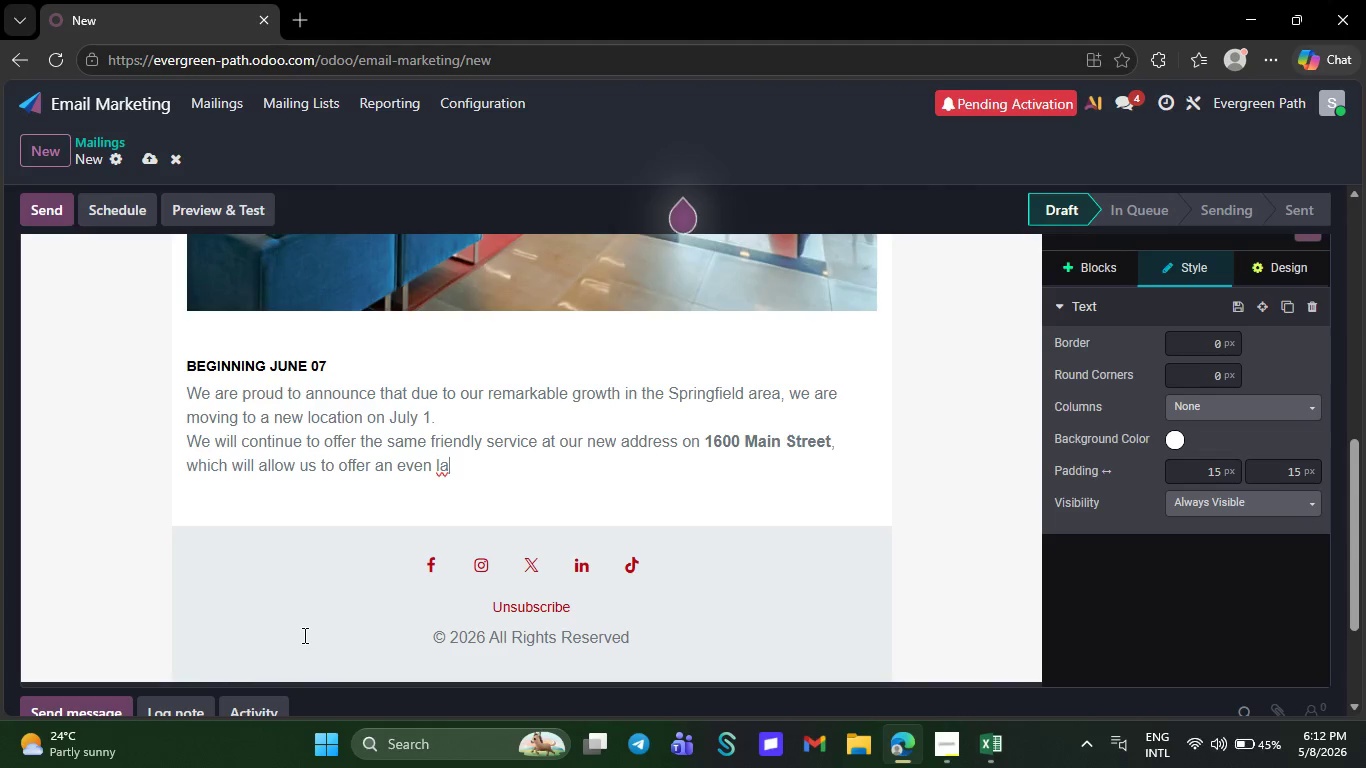 
key(Backspace)
 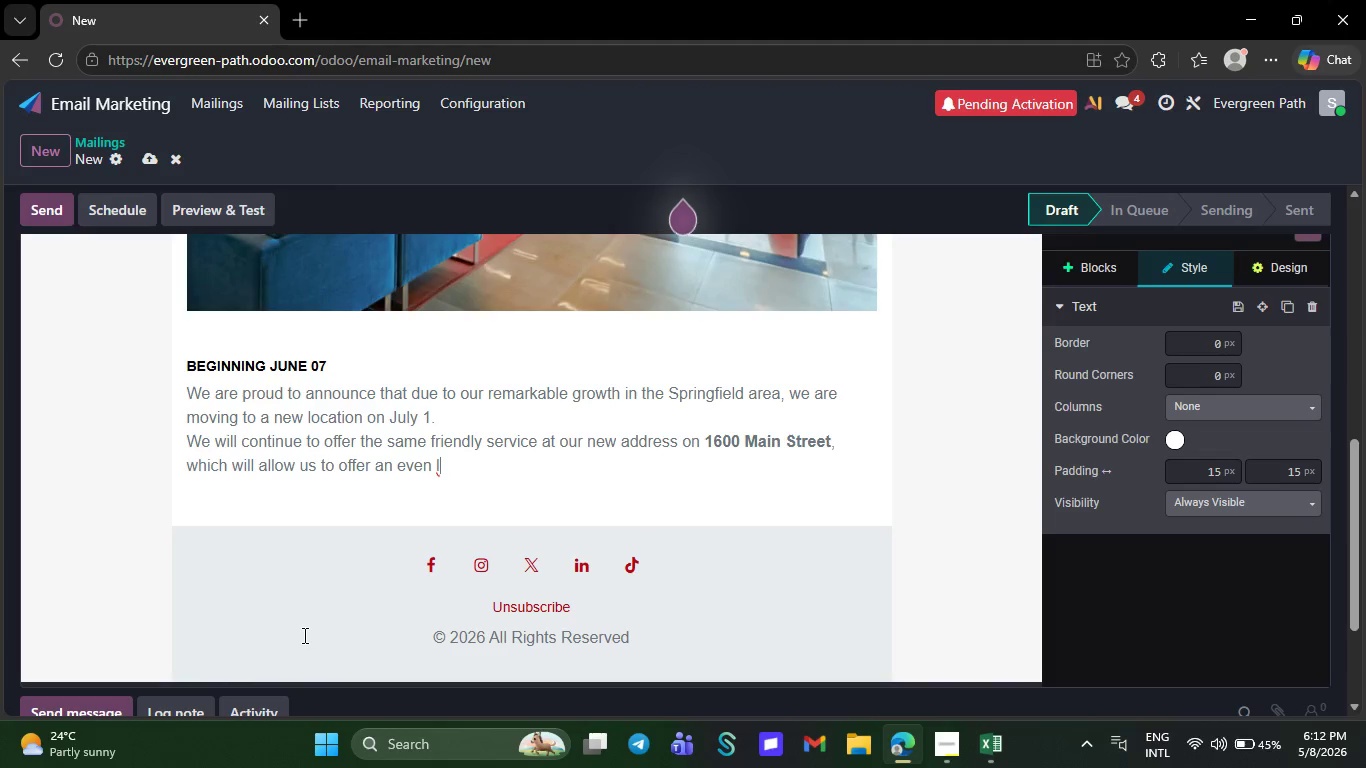 
key(Backspace)
 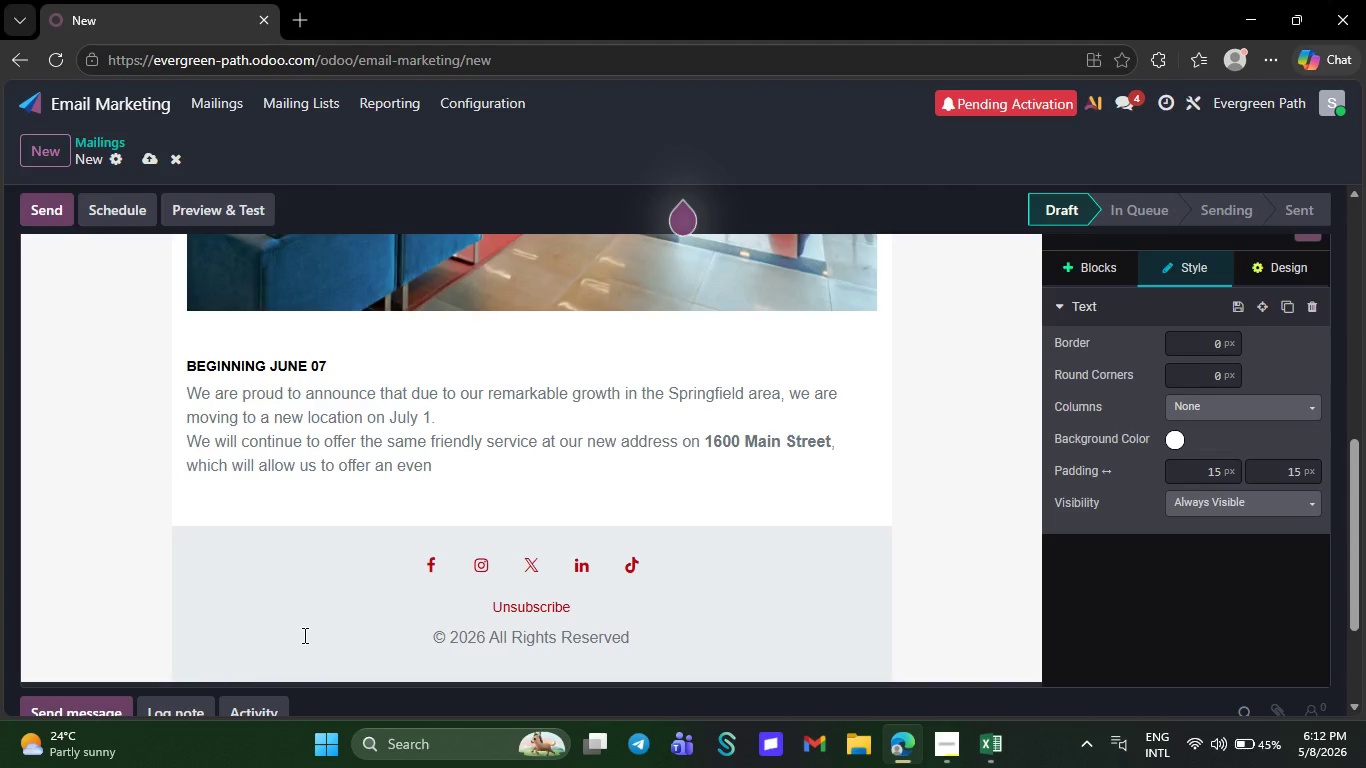 
key(Backspace)
 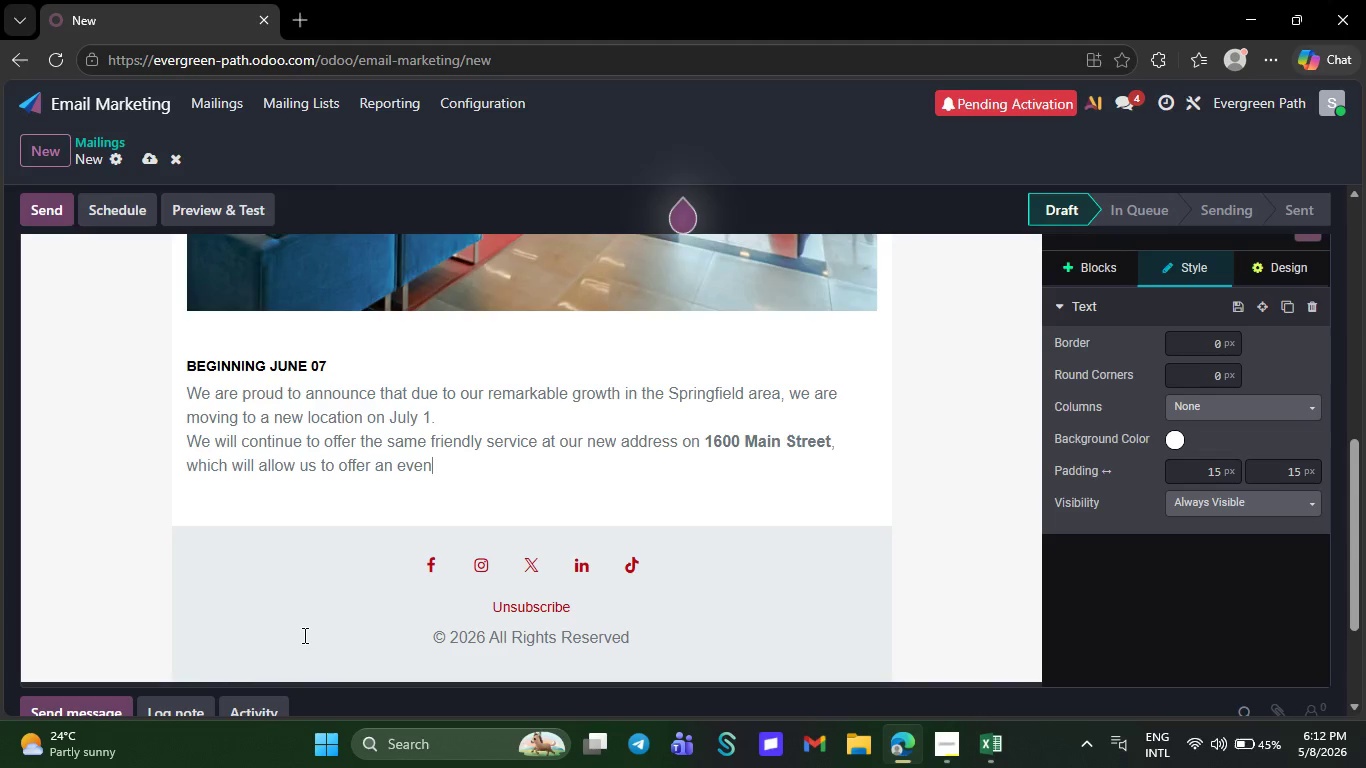 
key(Backspace)
 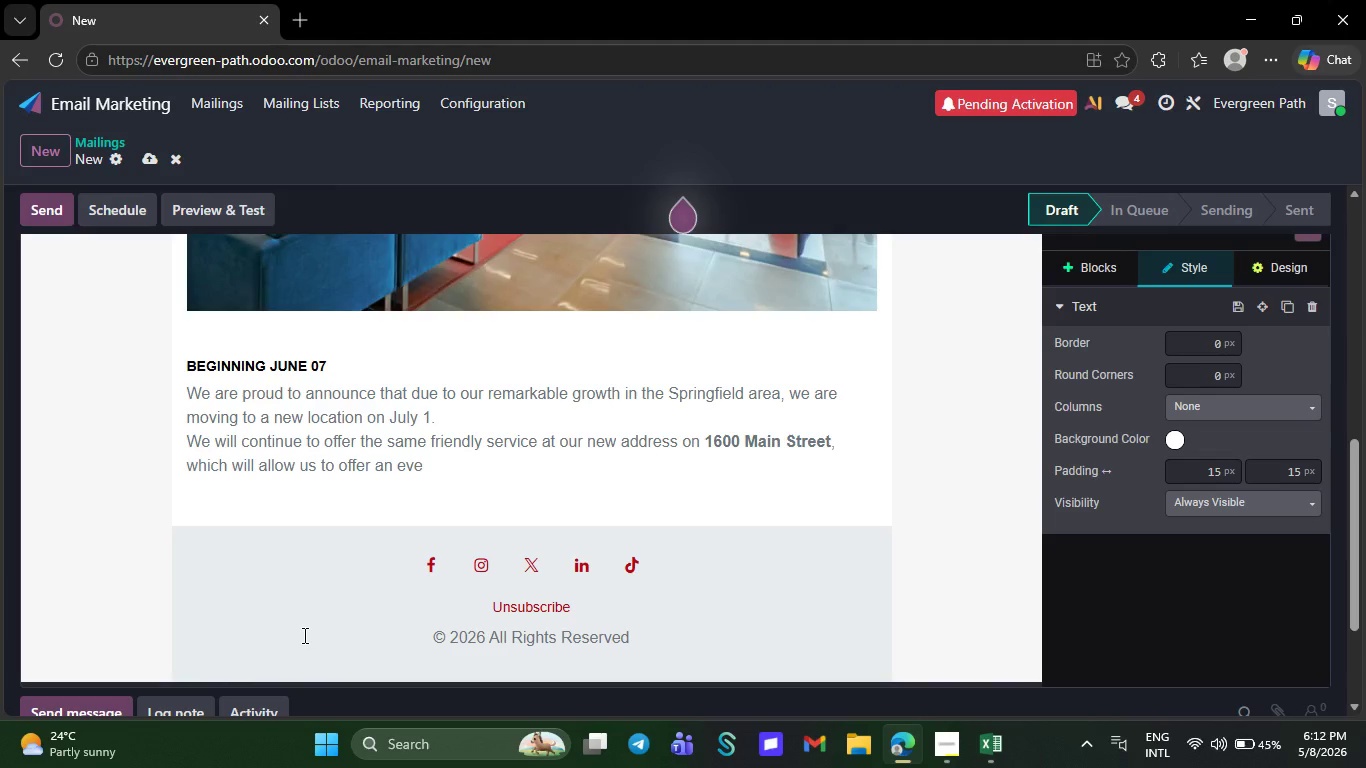 
key(Backspace)
 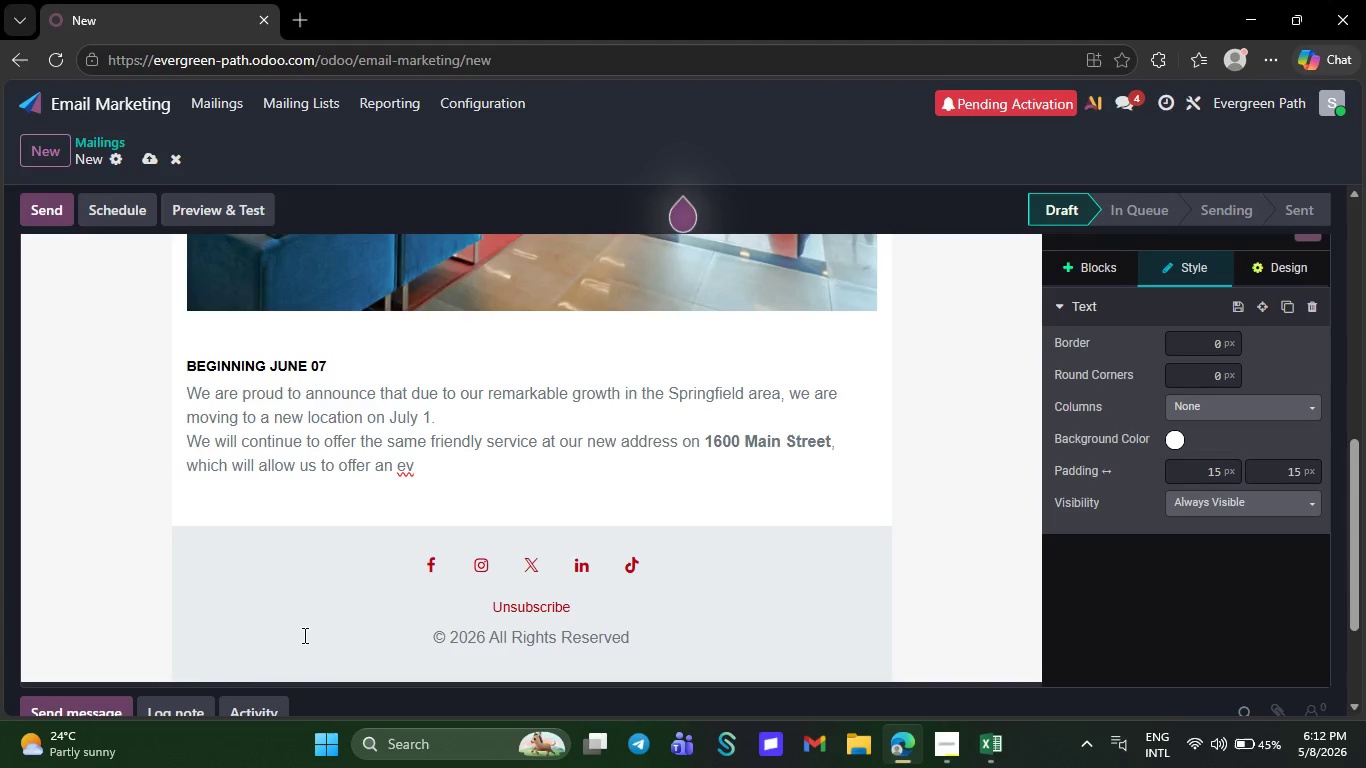 
key(Backspace)
 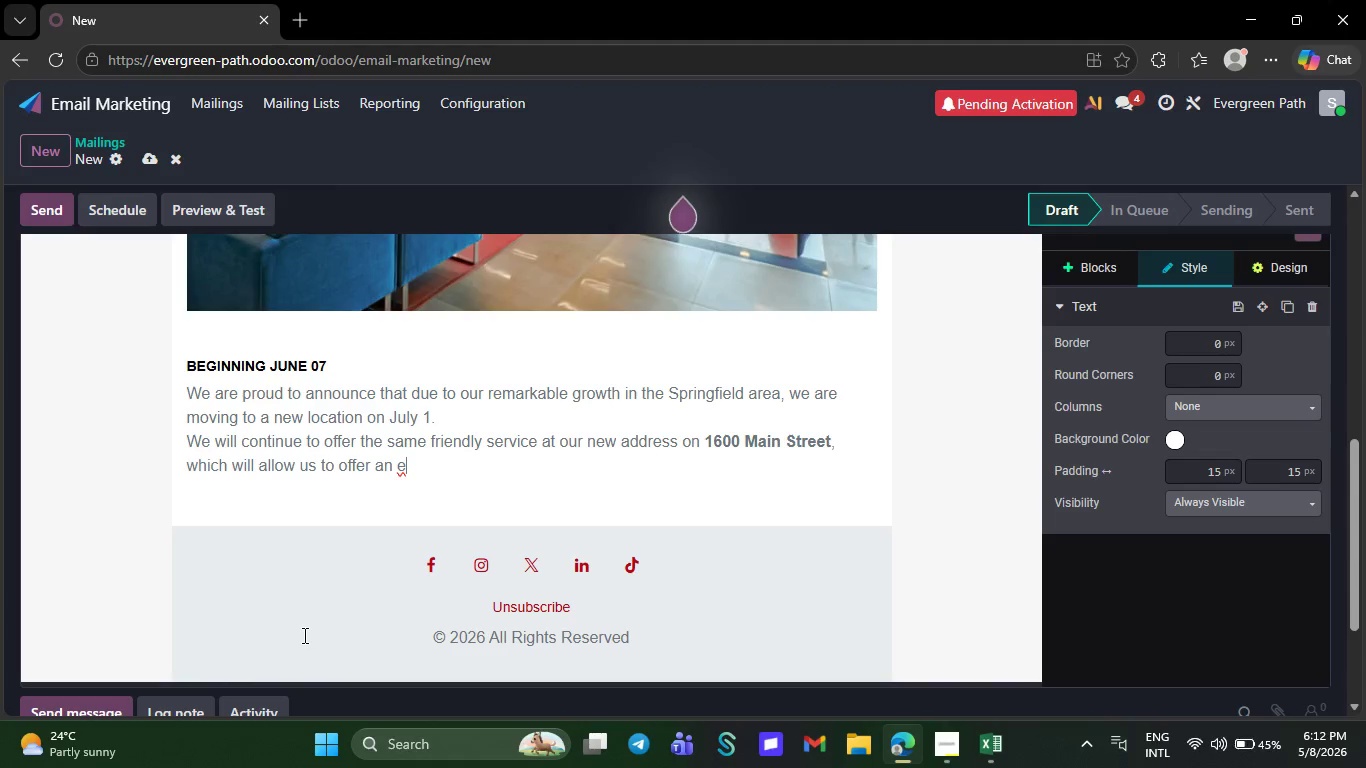 
key(Backspace)
 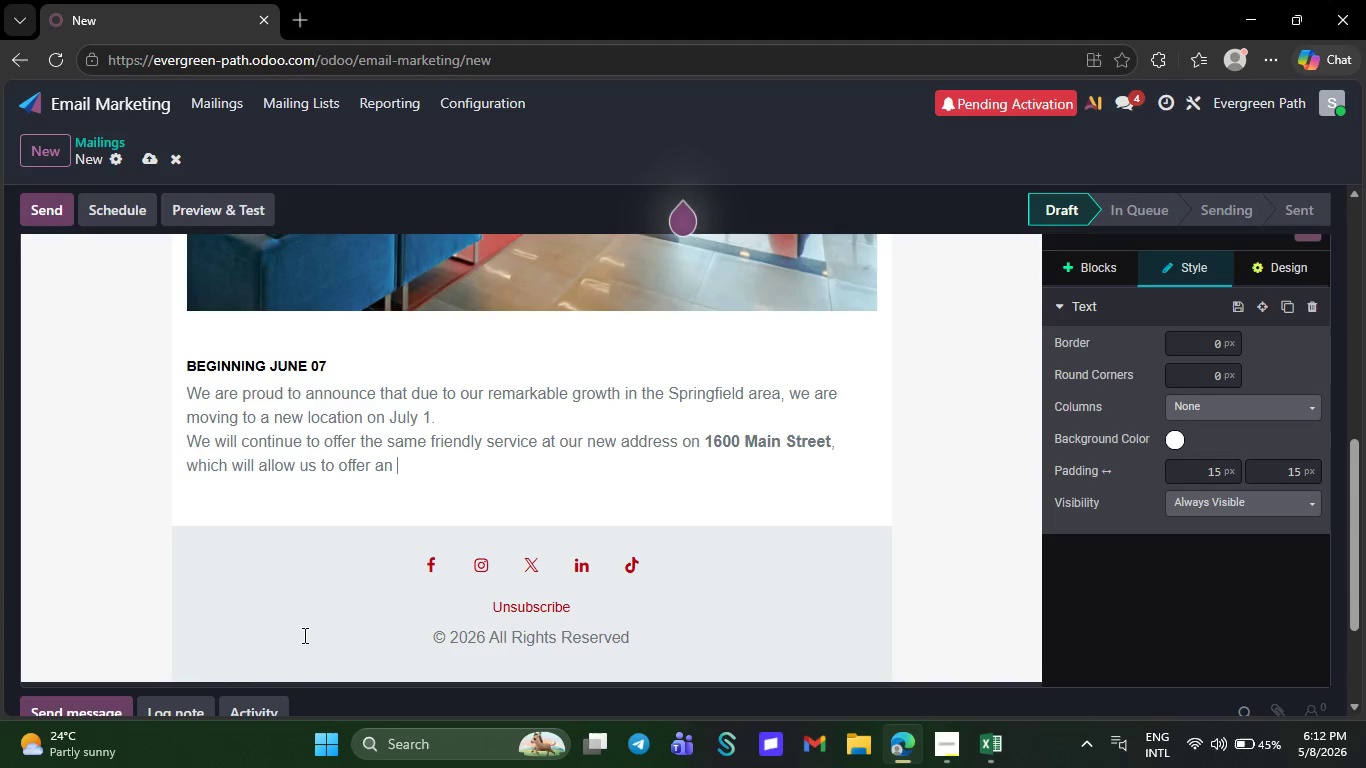 
key(Backspace)
 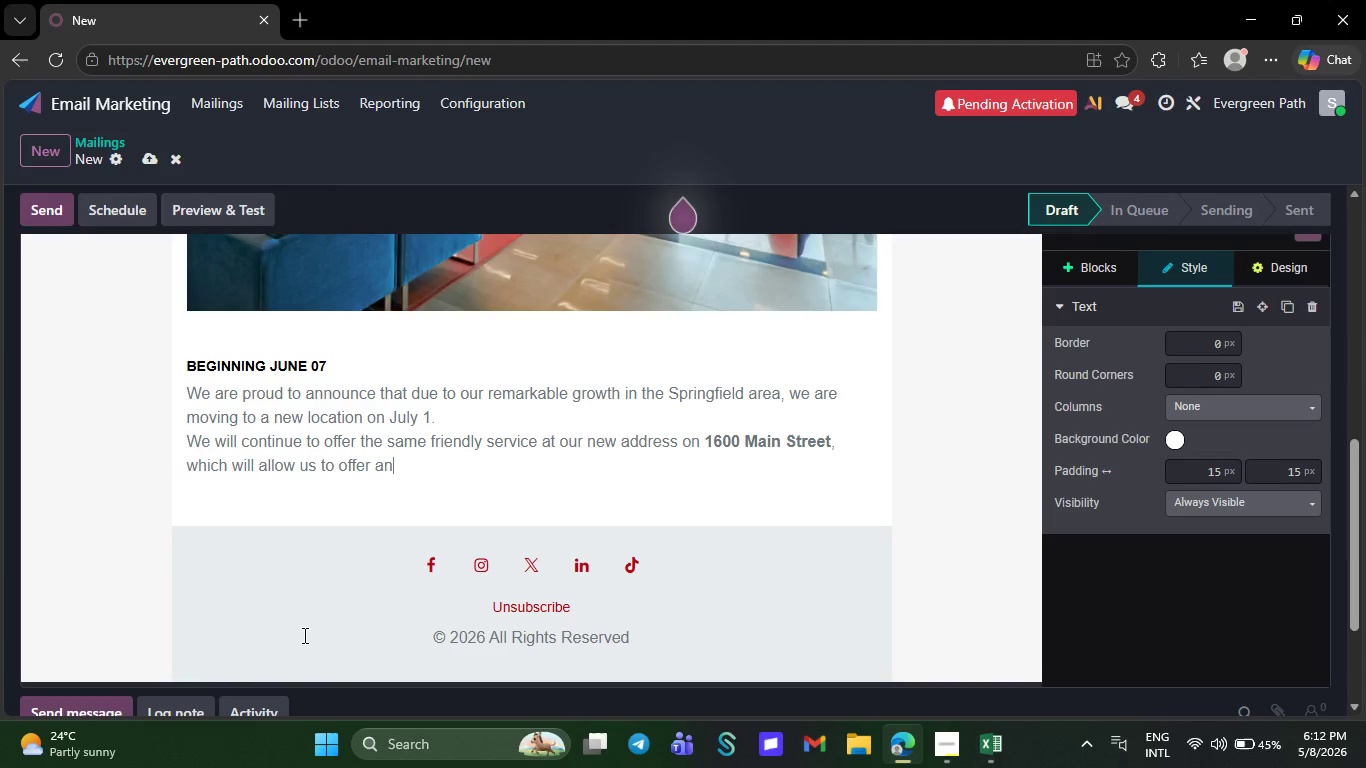 
key(Backspace)
 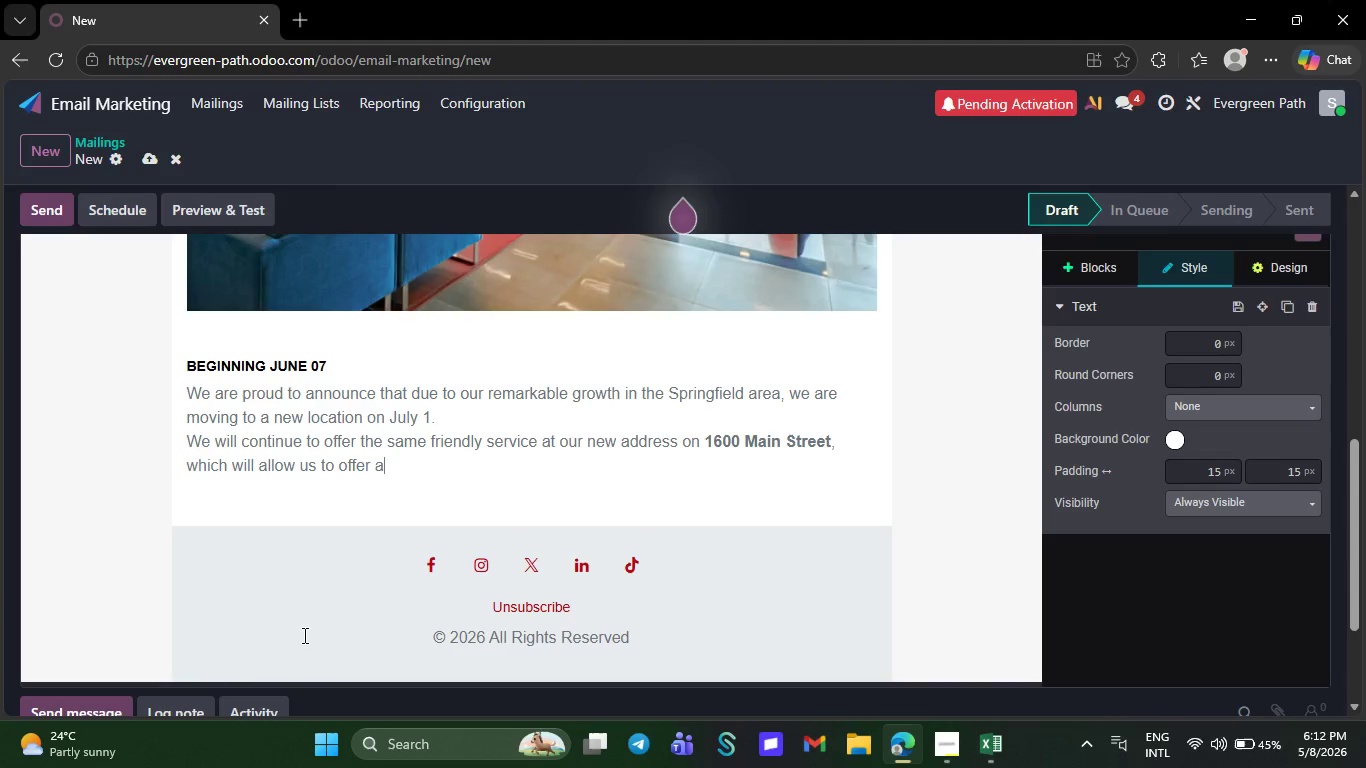 
key(Backspace)
 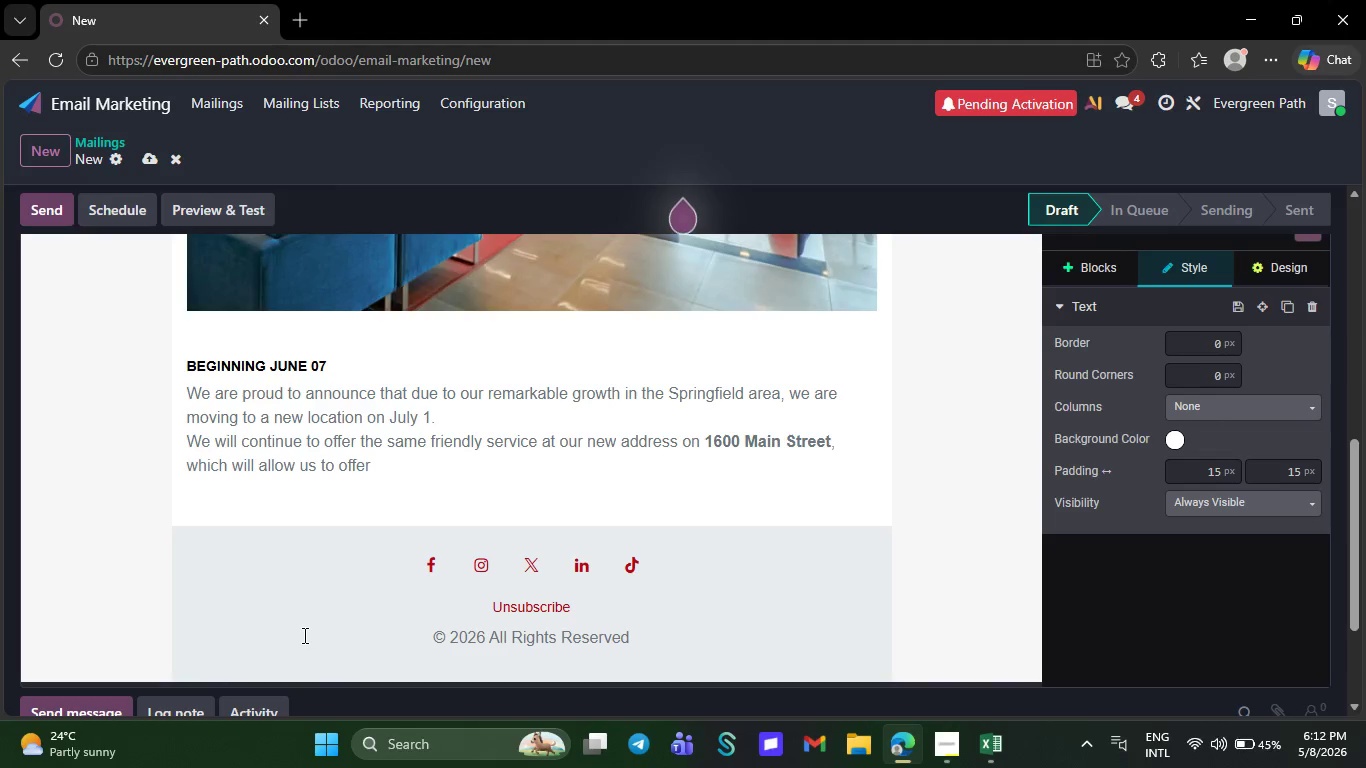 
wait(9.16)
 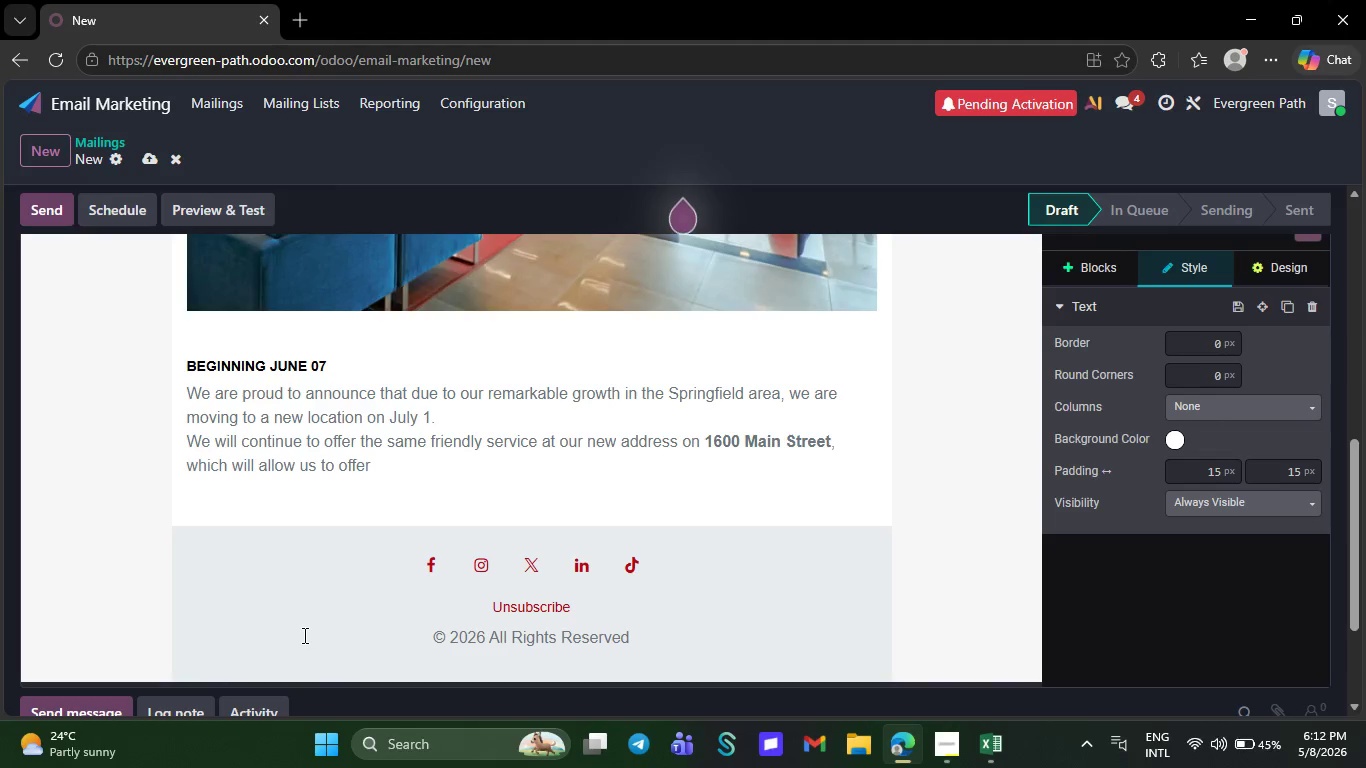 
key(Backspace)
 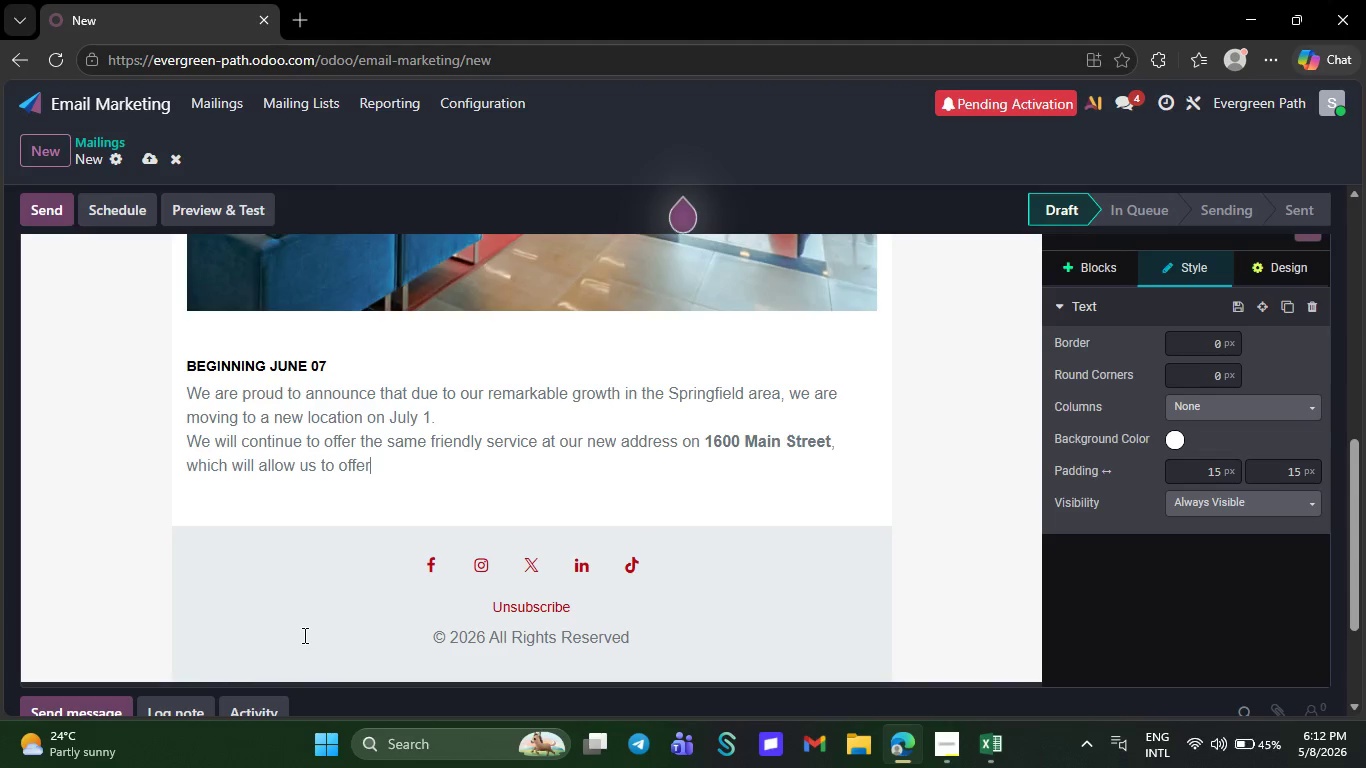 
key(Backspace)
 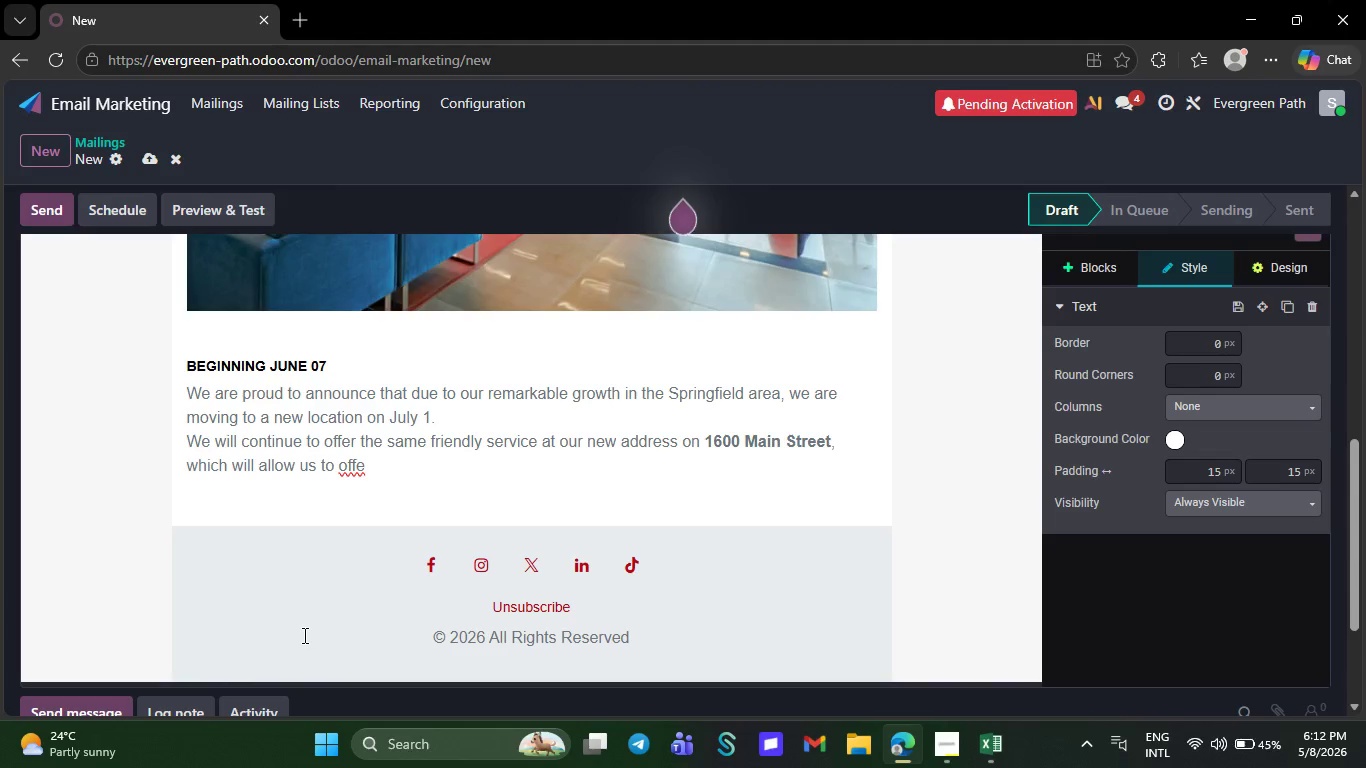 
key(Backspace)
 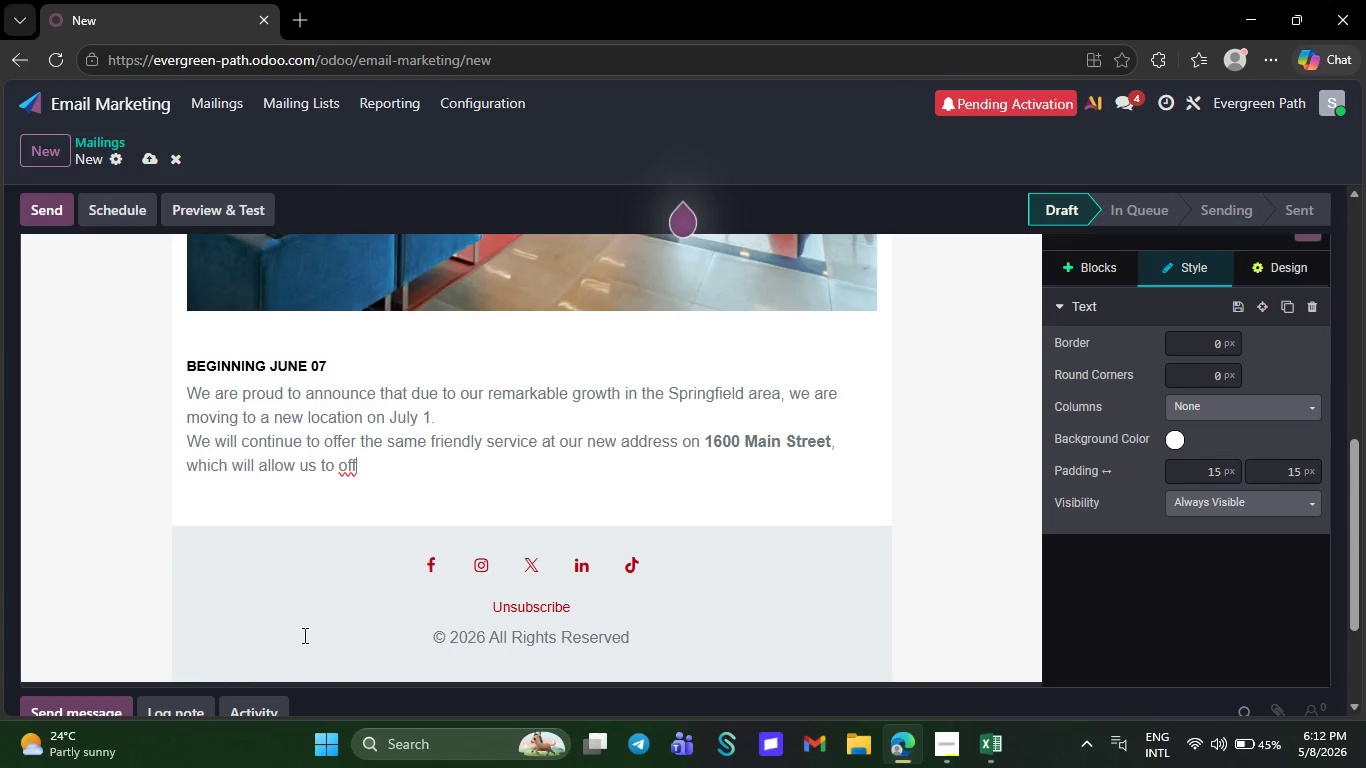 
key(Backspace)
 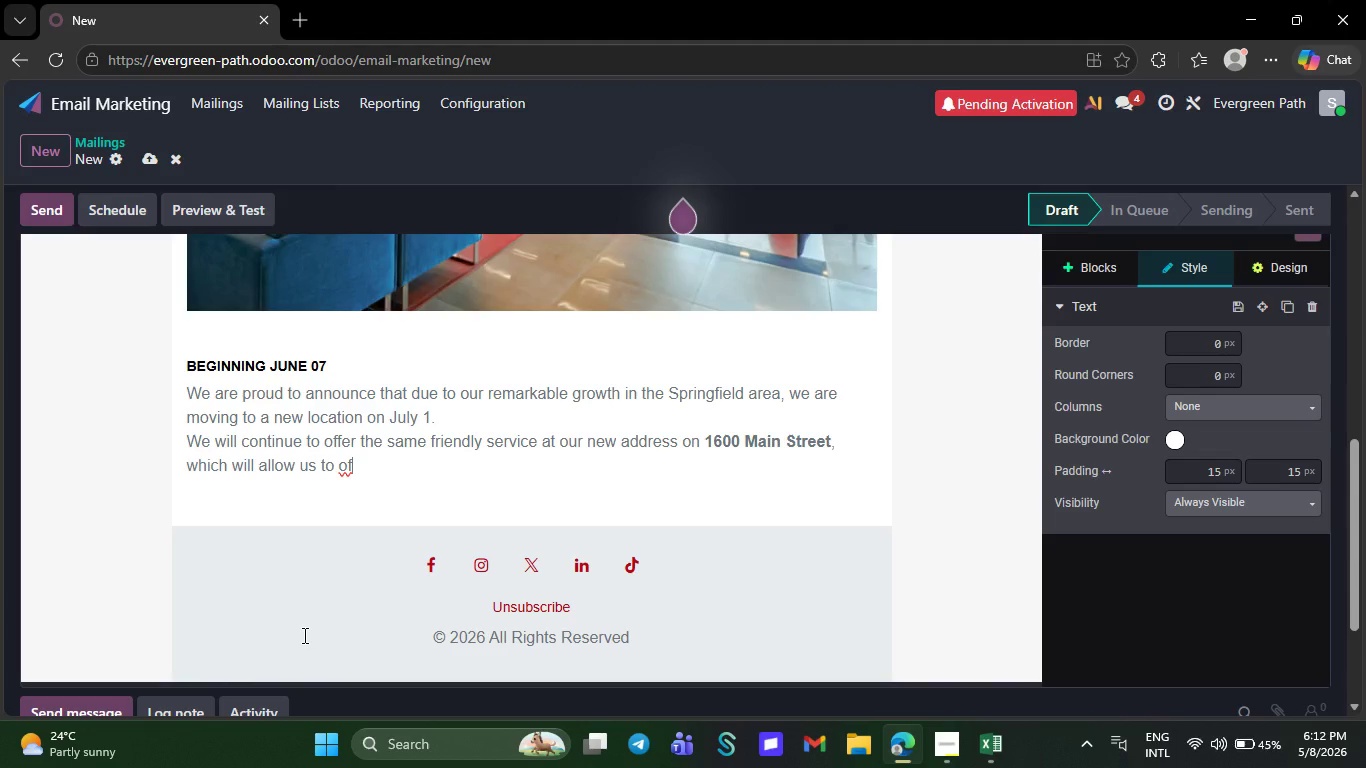 
key(Backspace)
 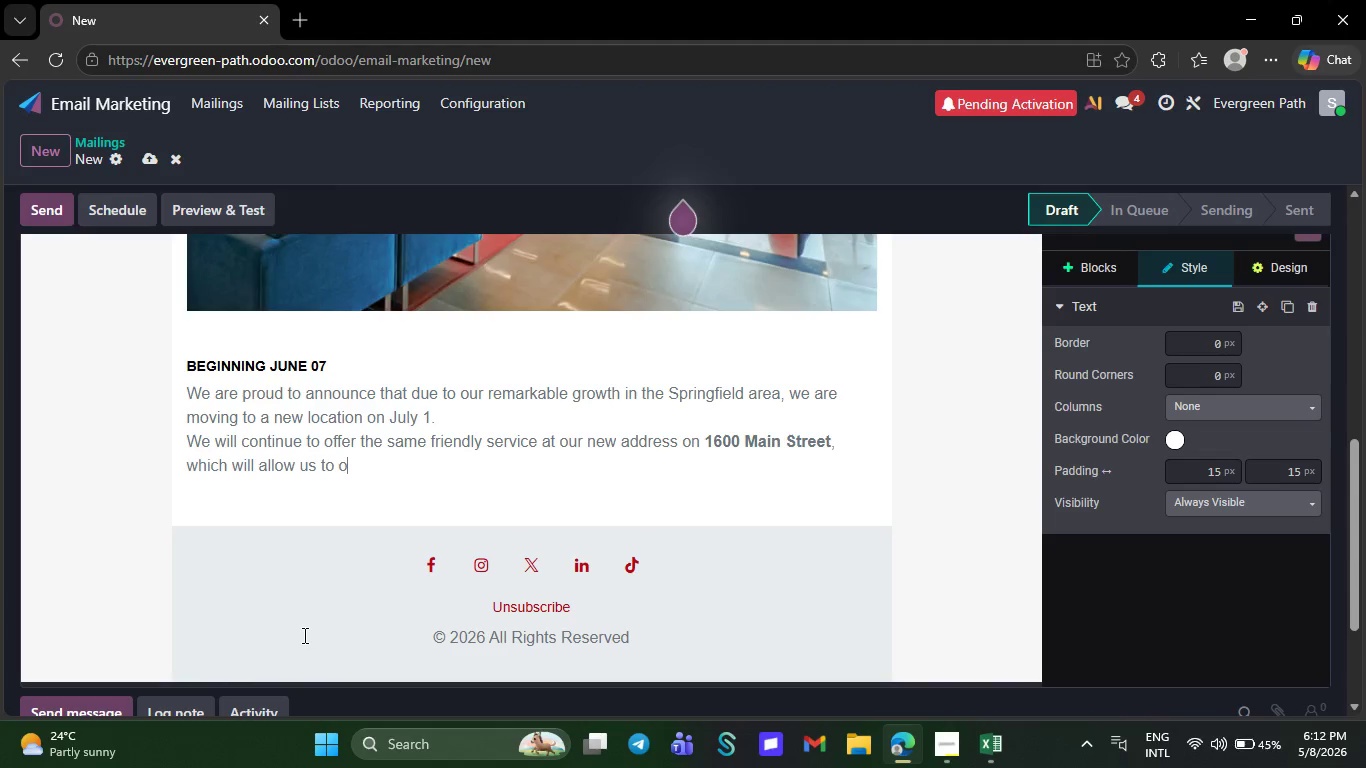 
key(Backspace)
 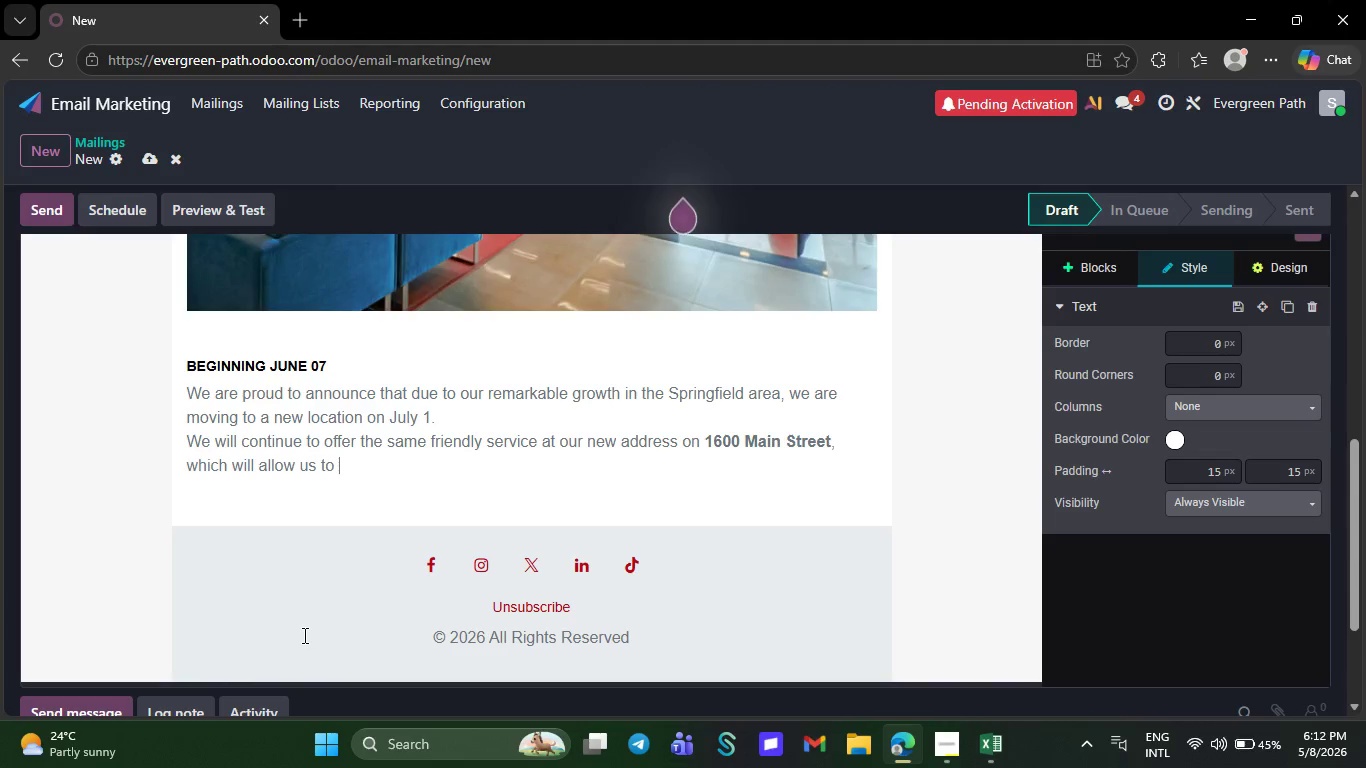 
key(Backspace)
 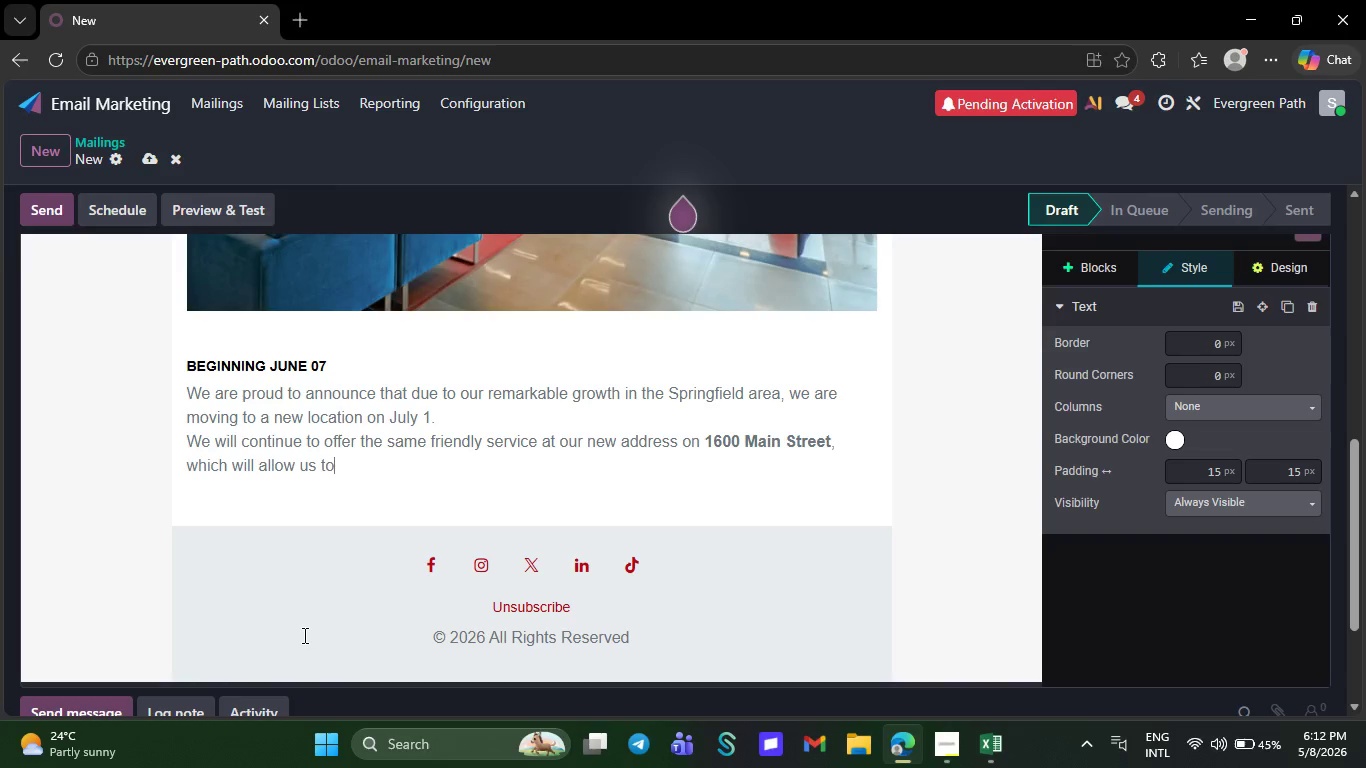 
key(Backspace)
 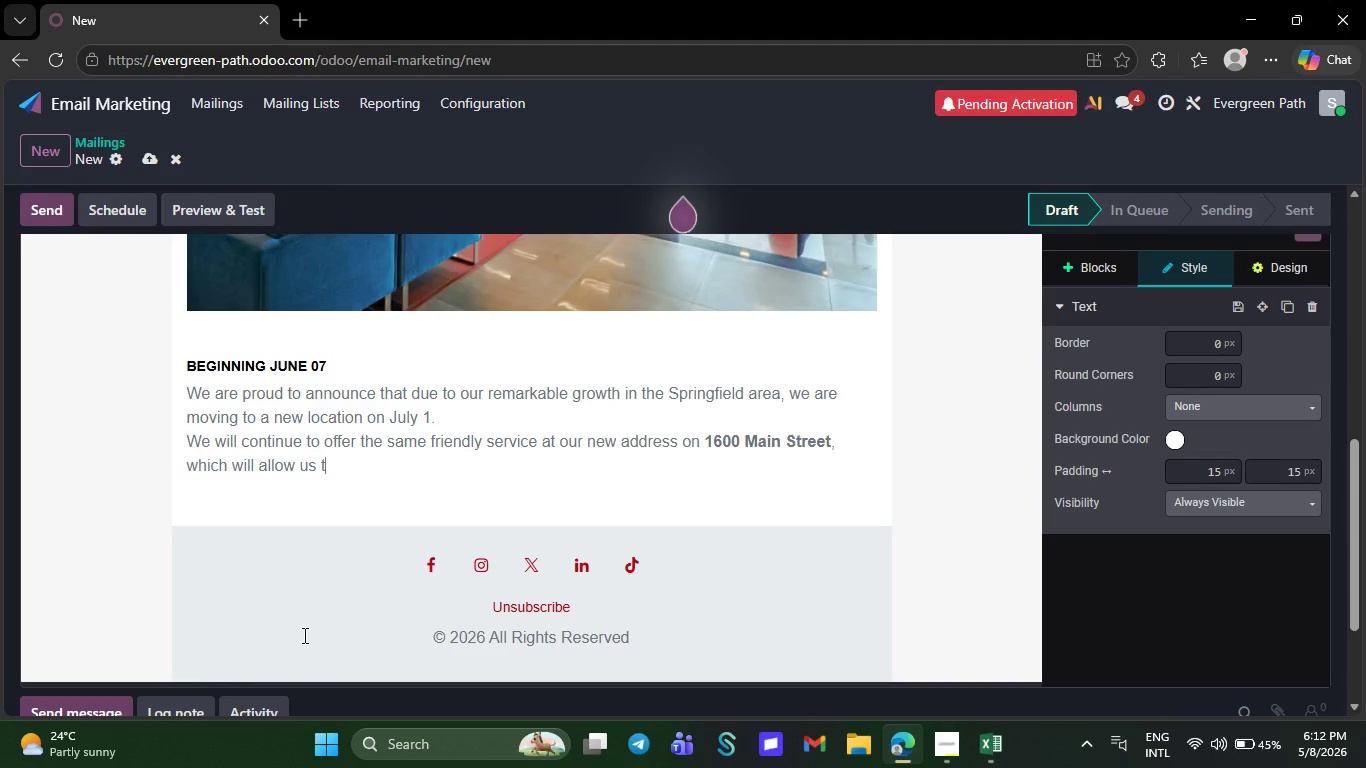 
key(Backspace)
 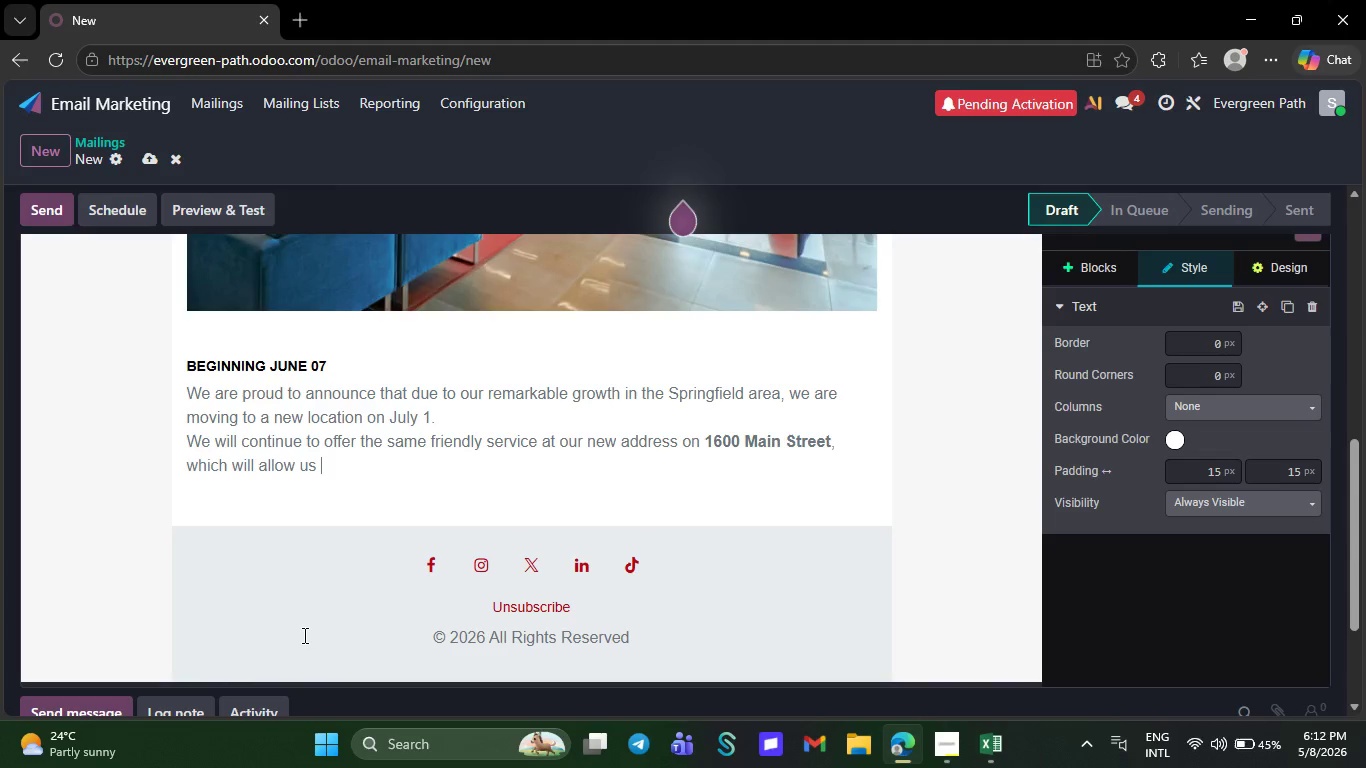 
key(Backspace)
 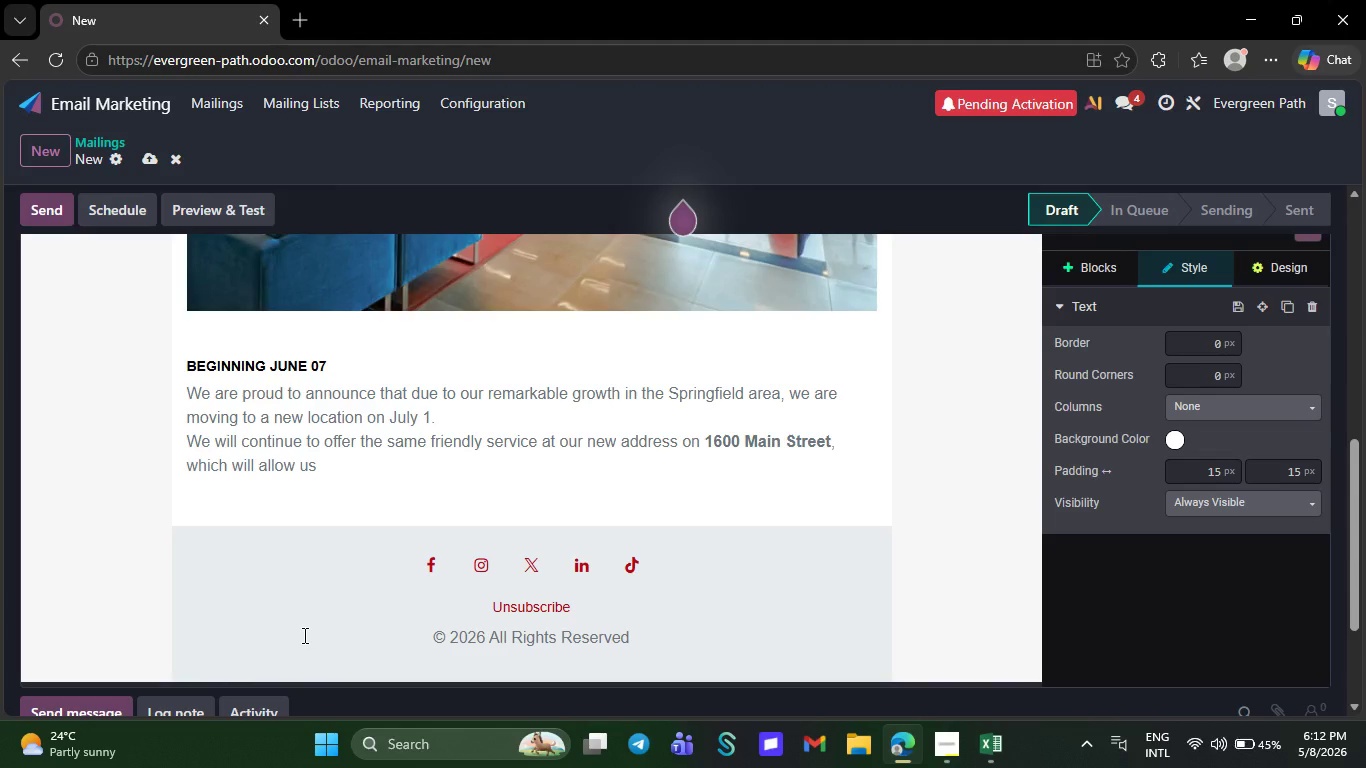 
key(Backspace)
 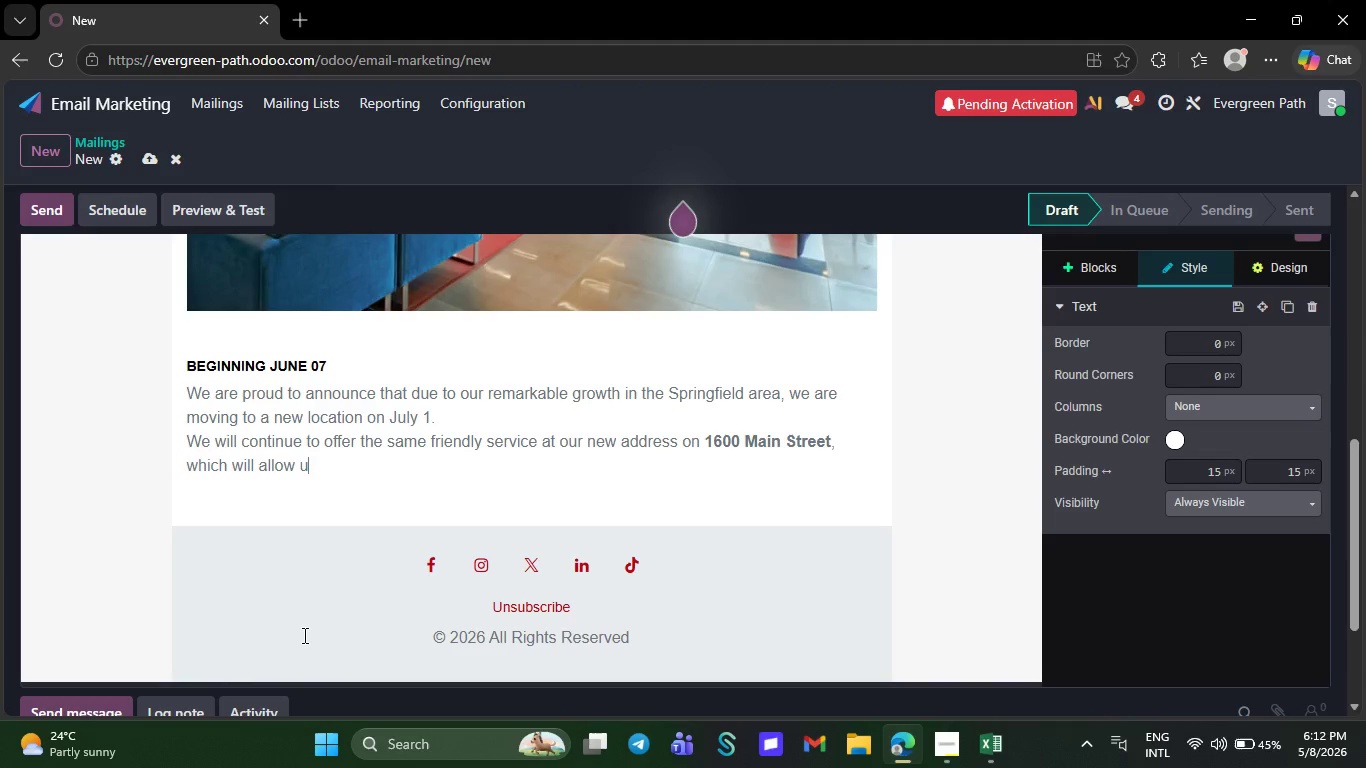 
key(Backspace)
 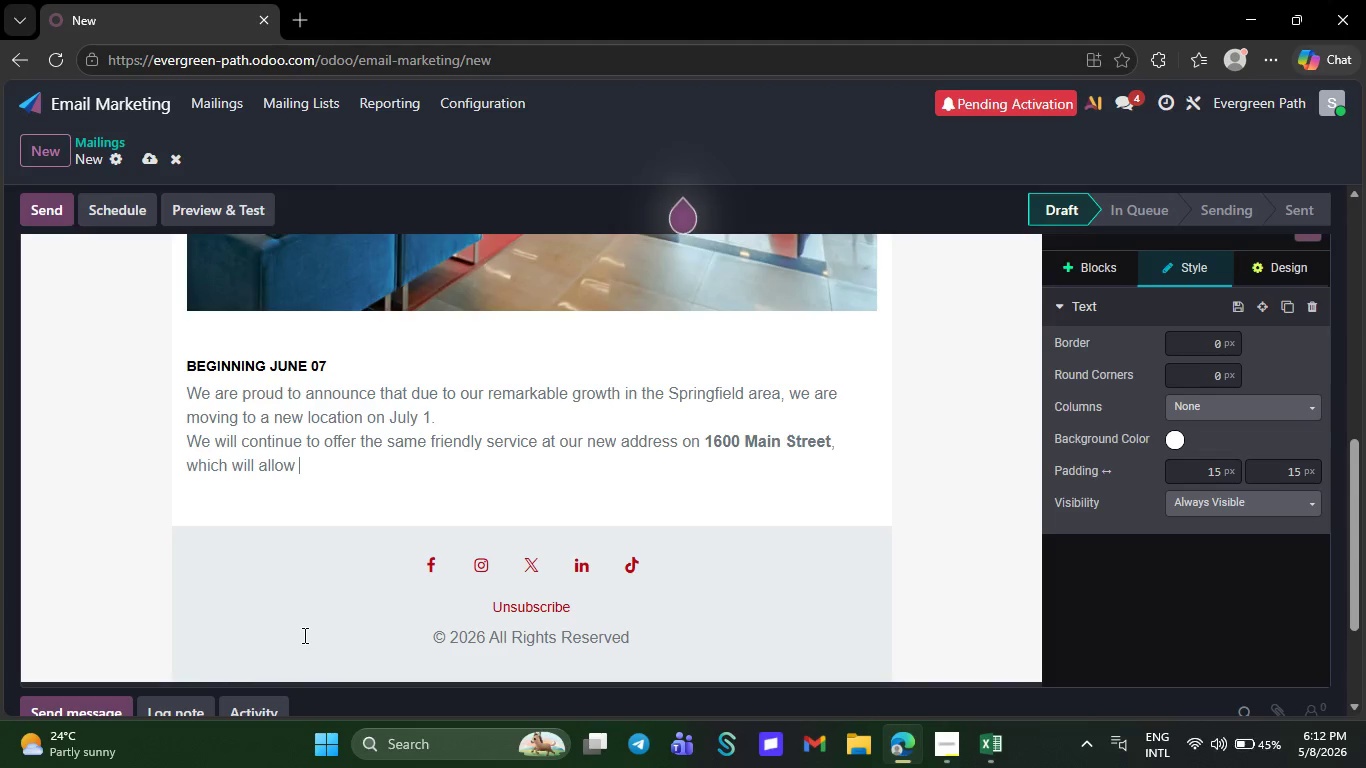 
key(Backspace)
 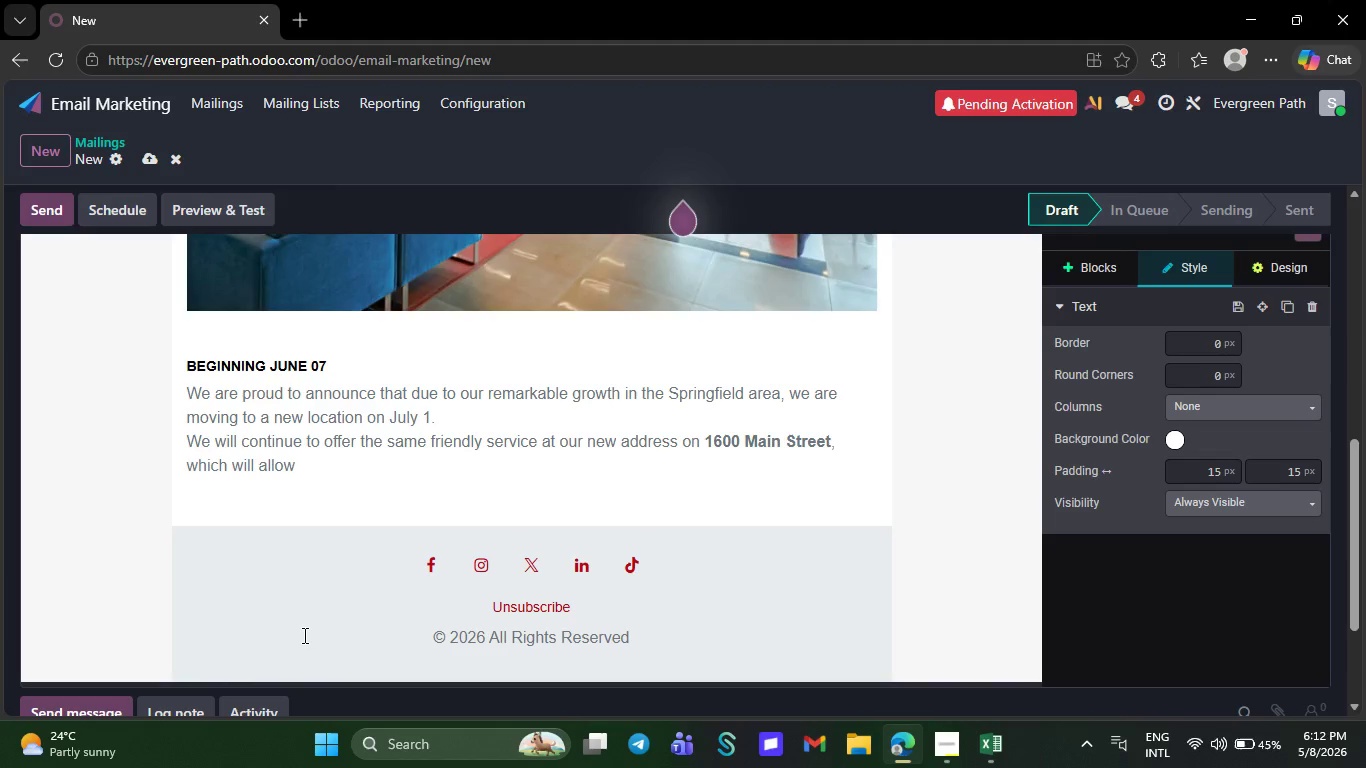 
key(Backspace)
 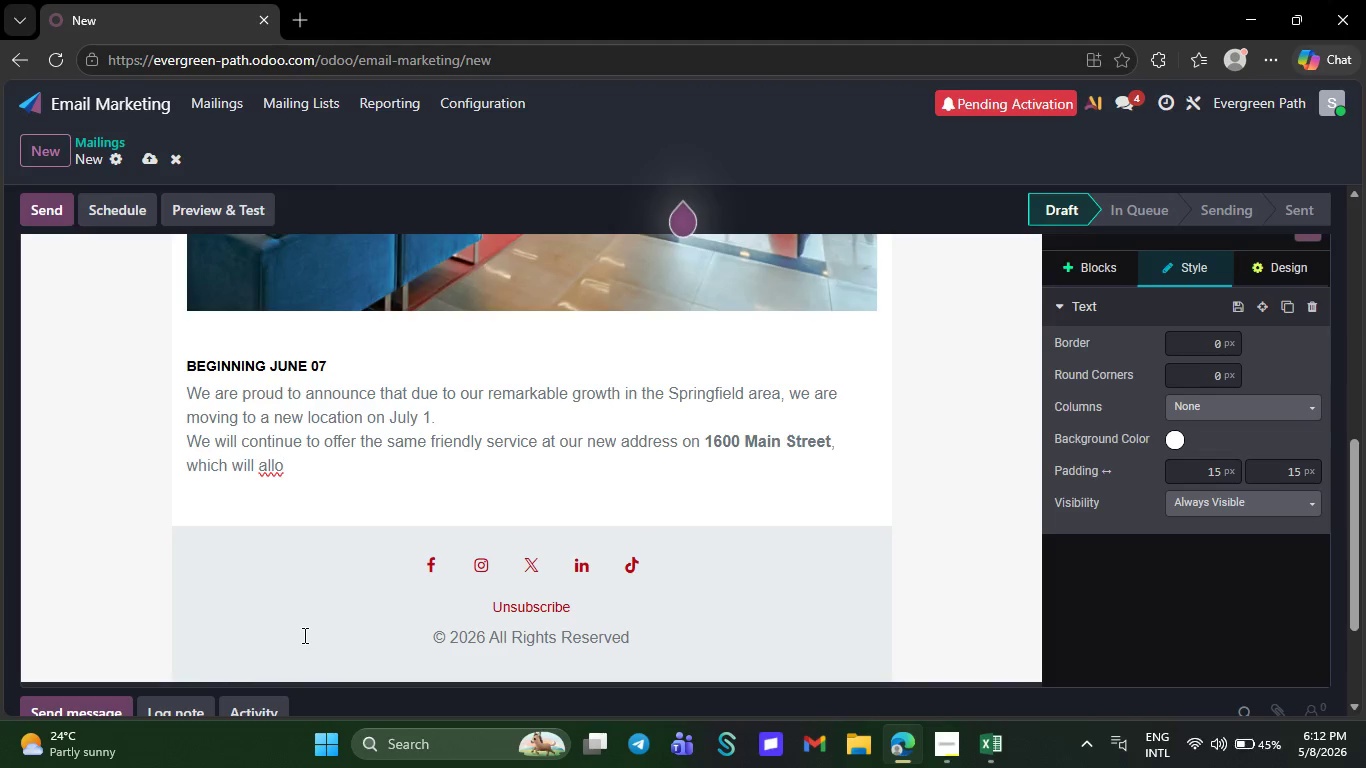 
key(Backspace)
 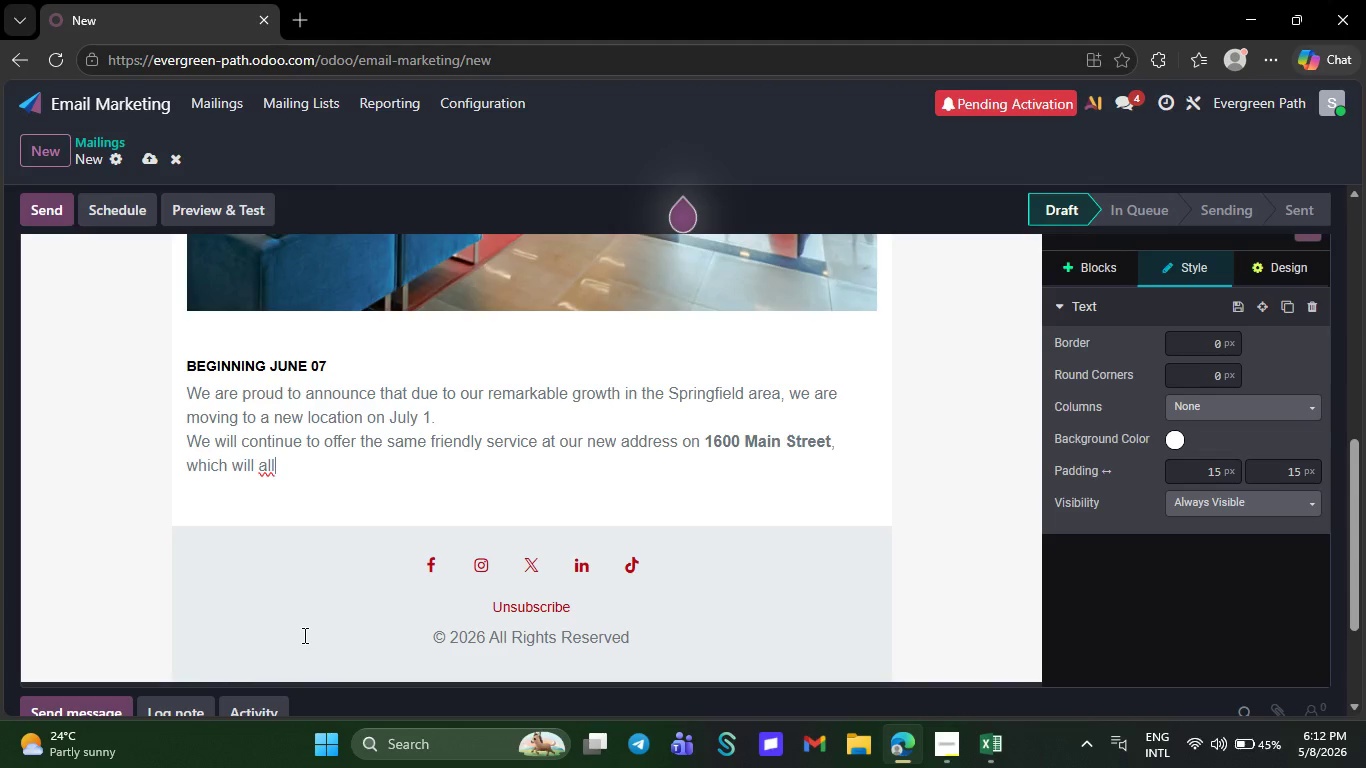 
key(Backspace)
 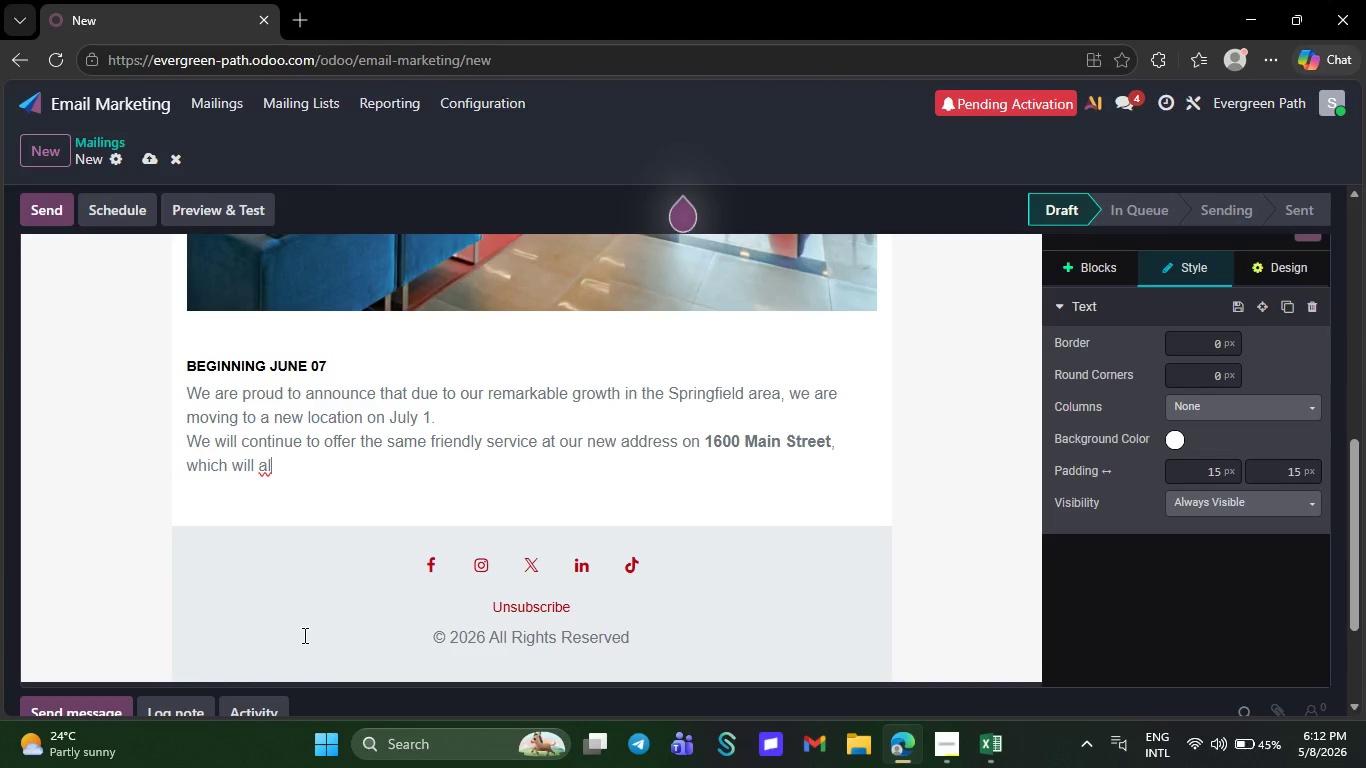 
key(Backspace)
 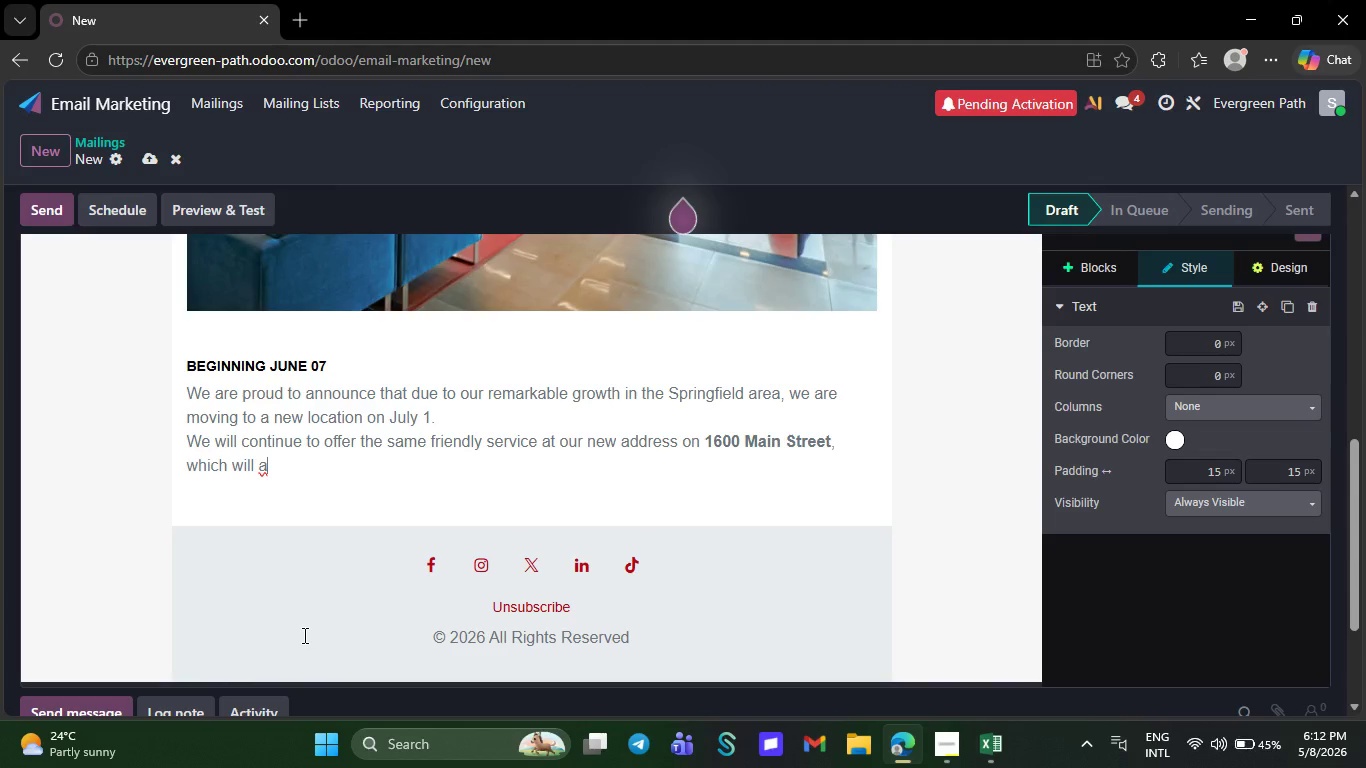 
key(Backspace)
 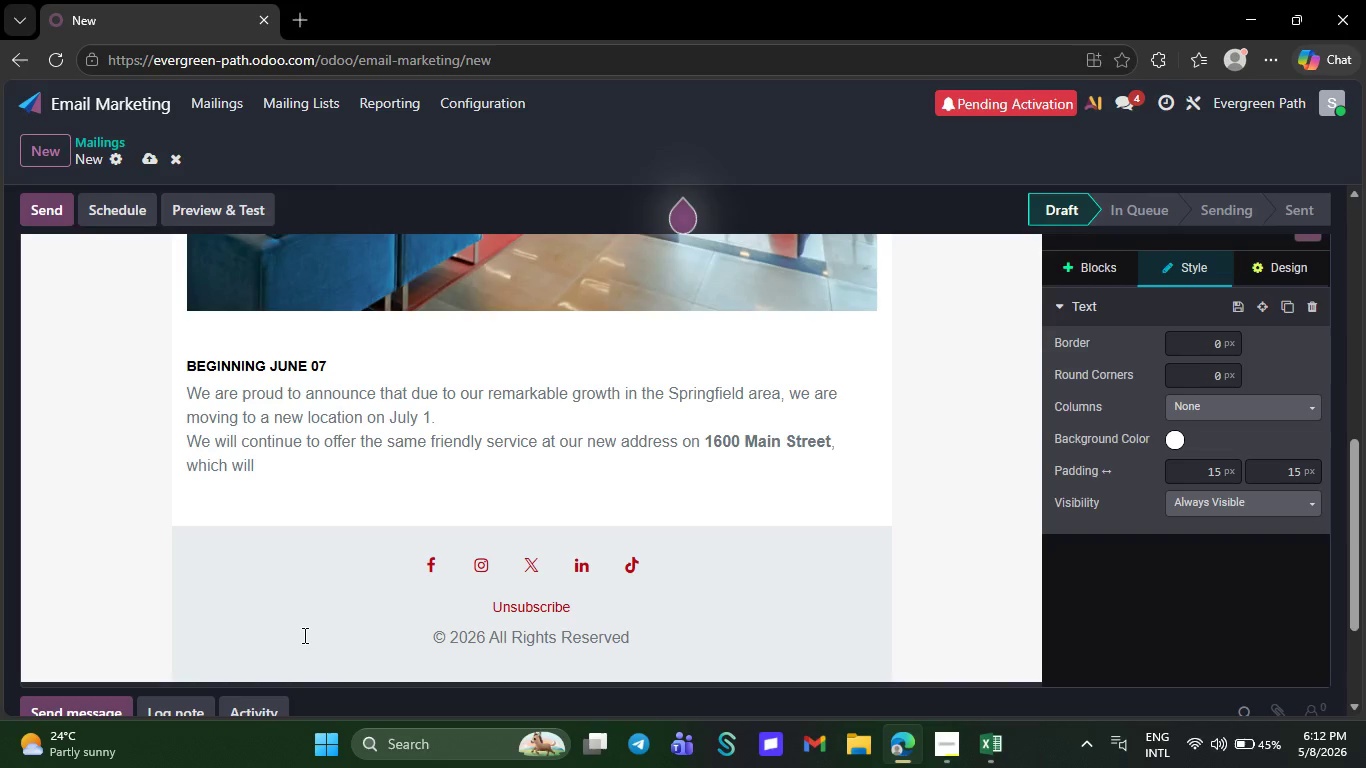 
key(Backspace)
 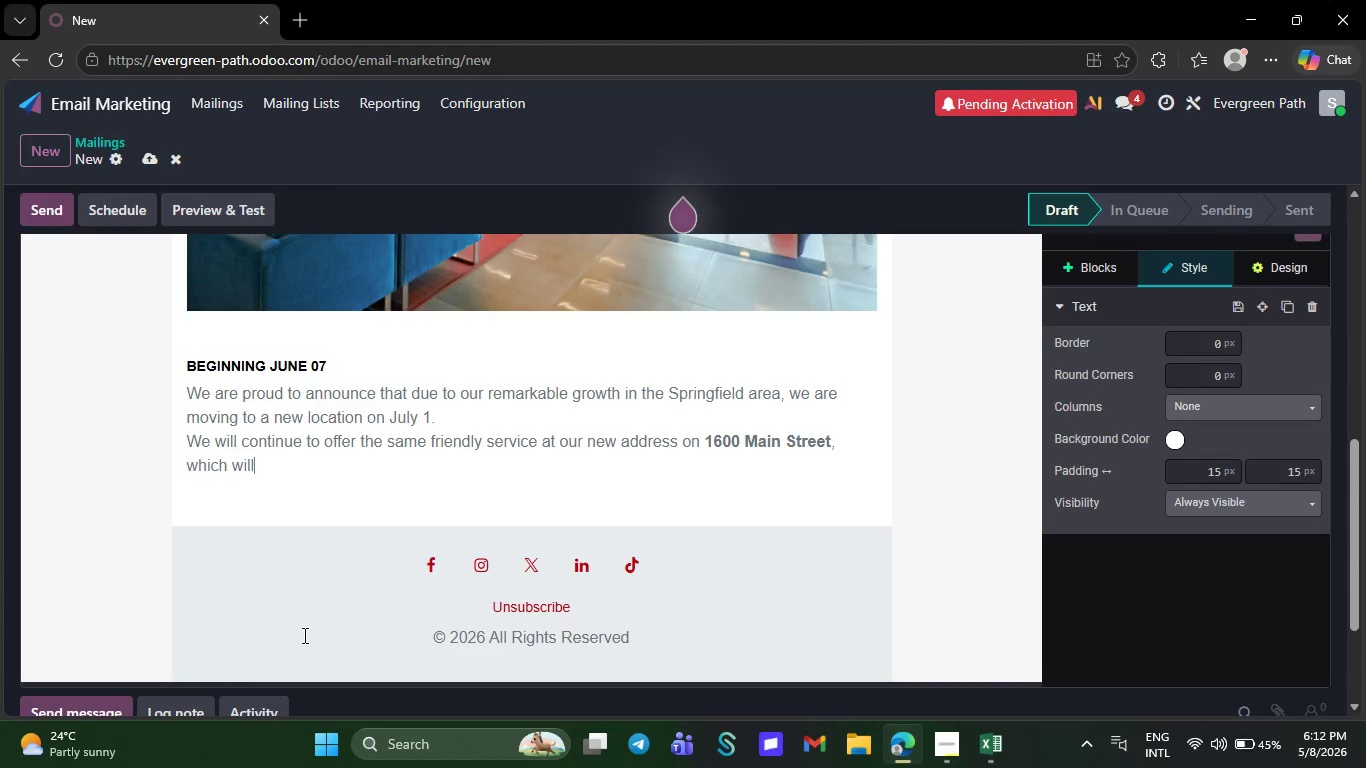 
key(Backspace)
 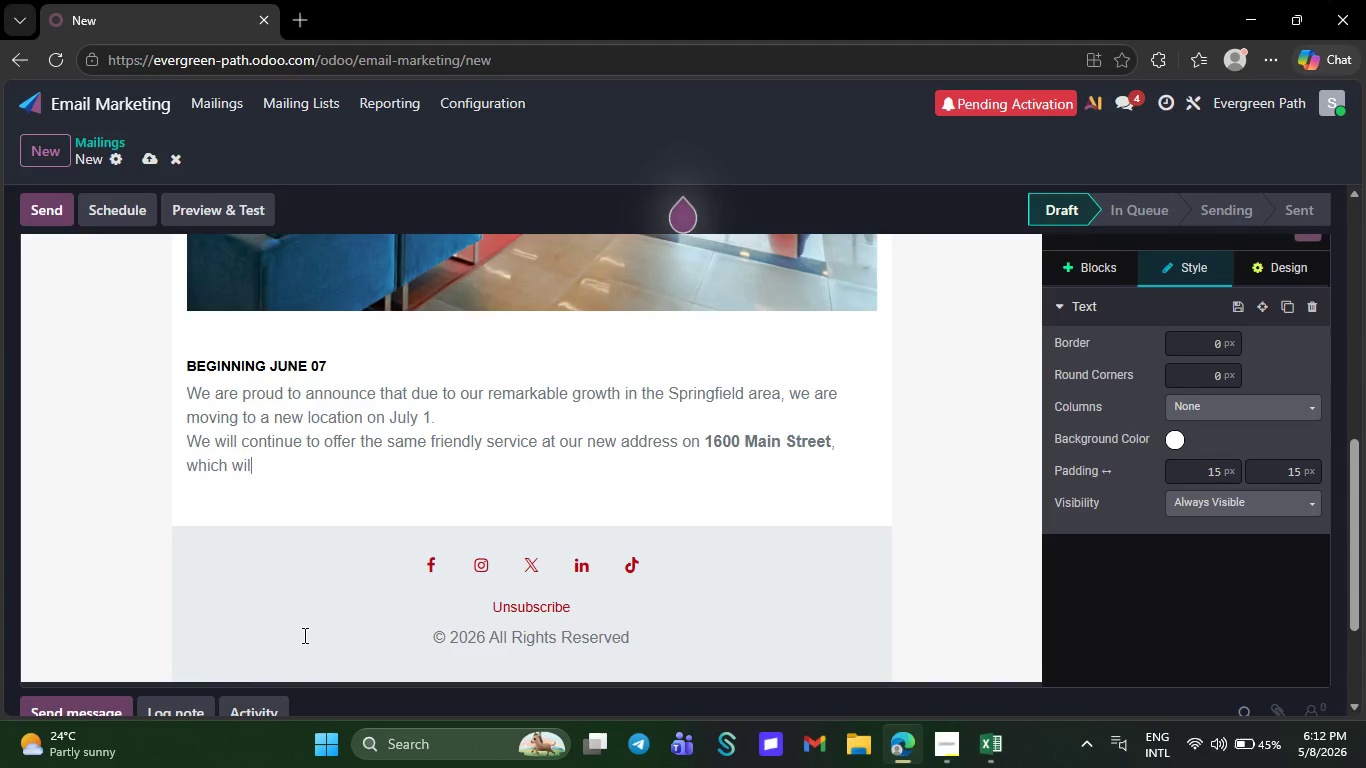 
key(Backspace)
 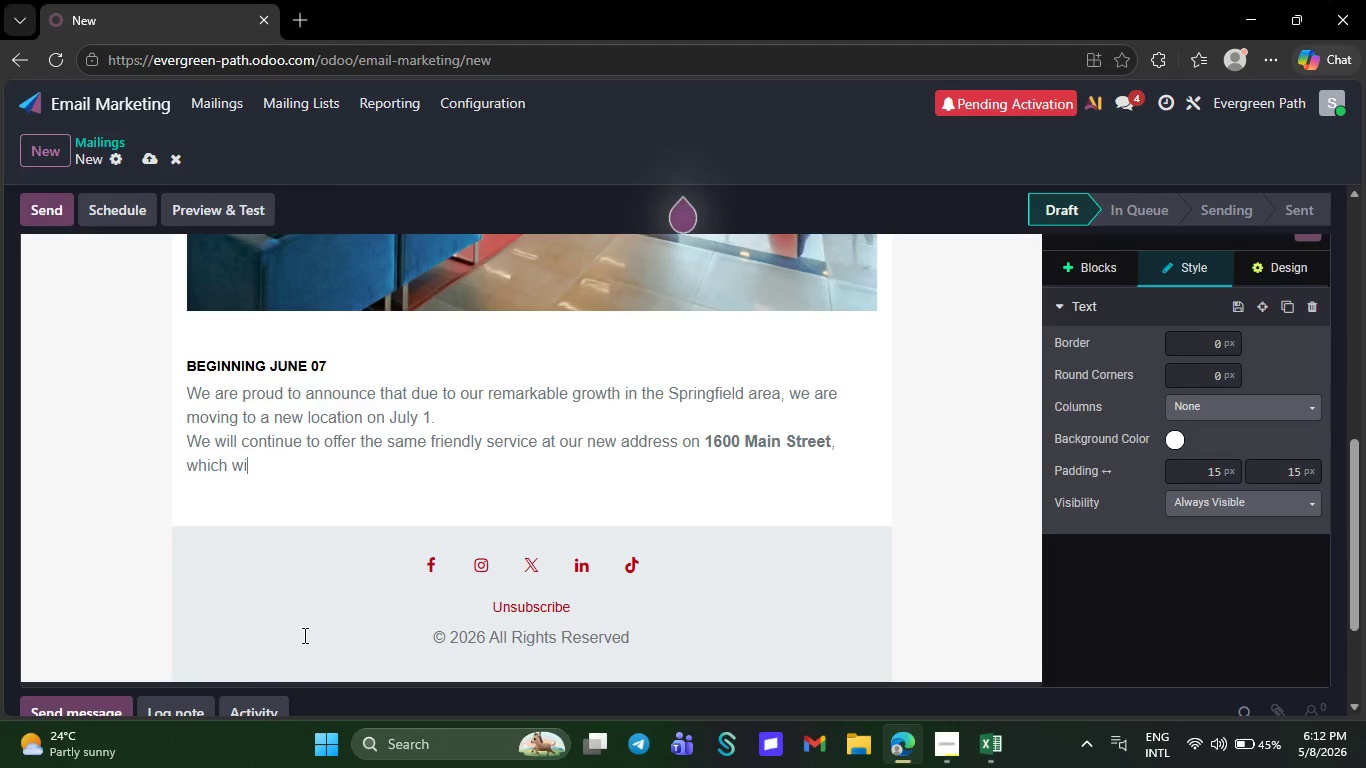 
key(Backspace)
 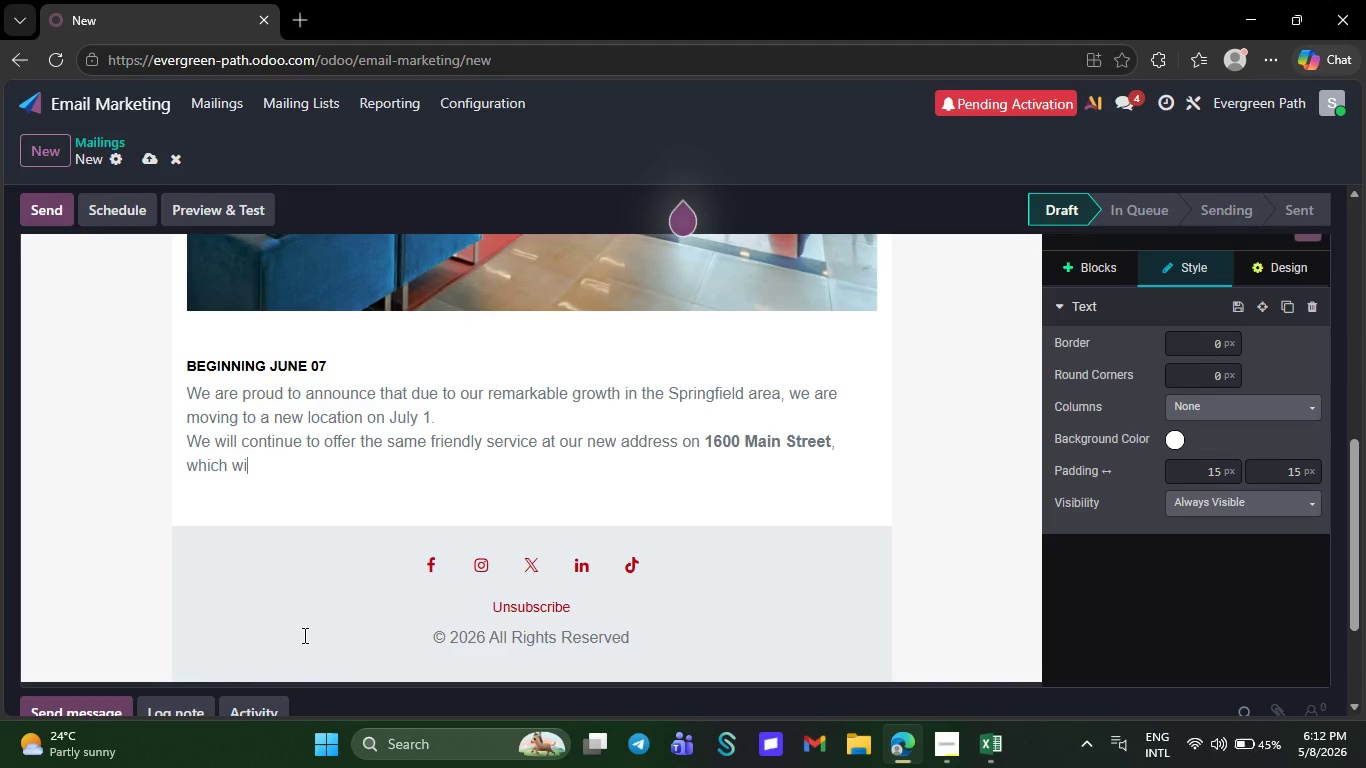 
key(Backspace)
 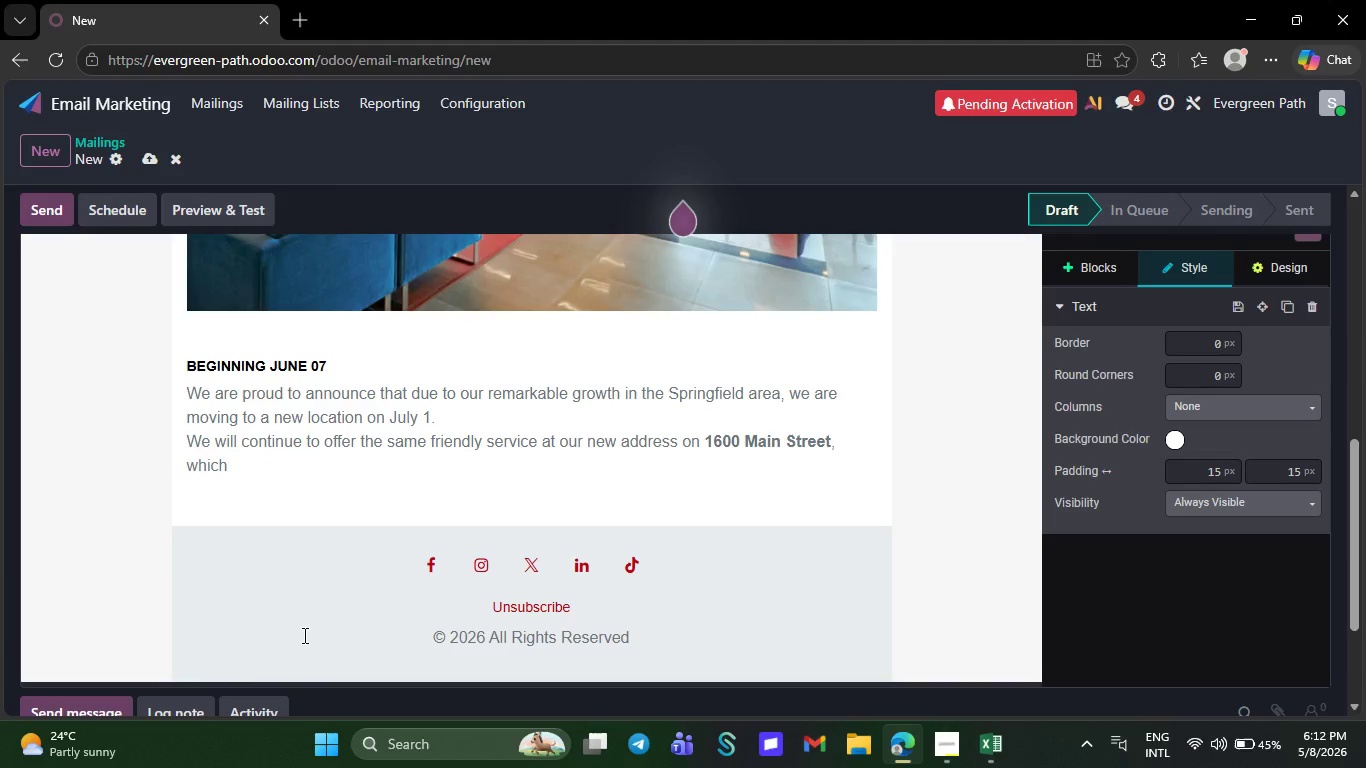 
key(Backspace)
 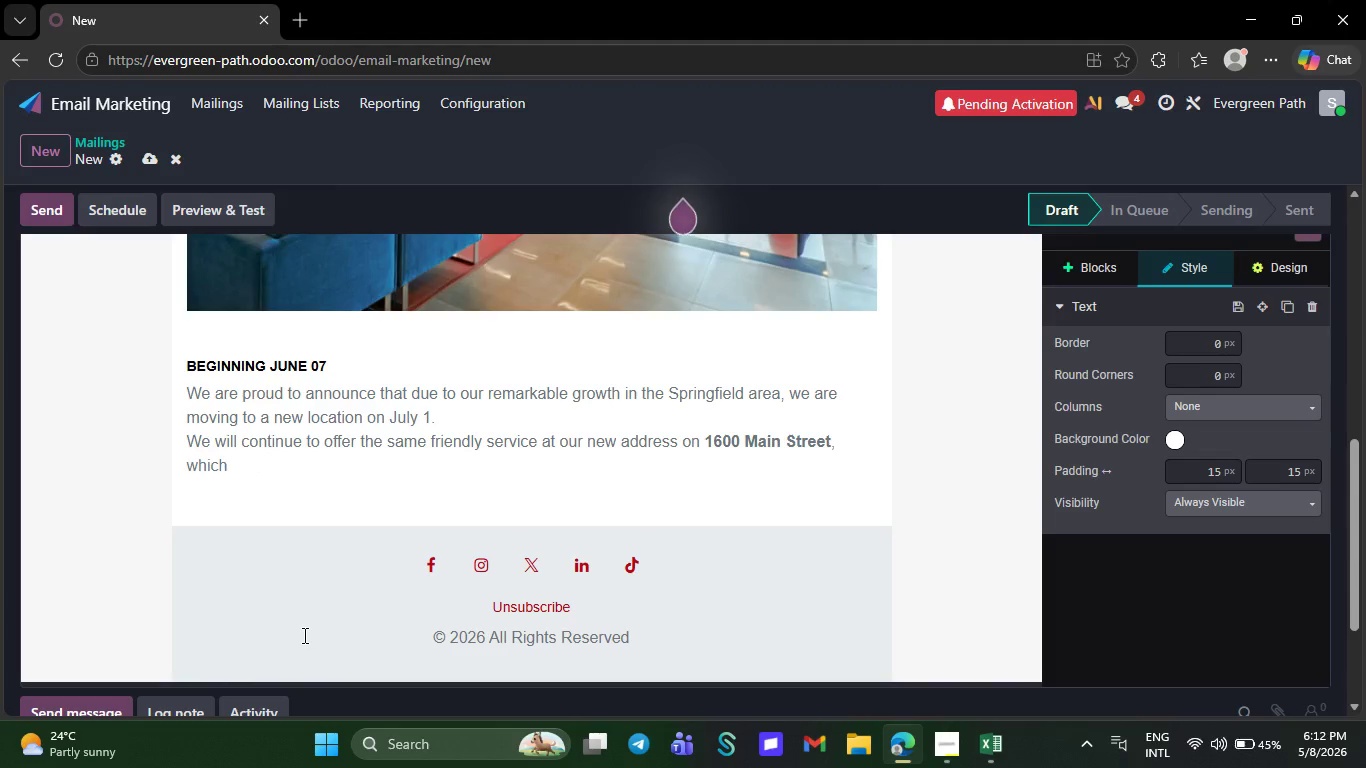 
key(Backspace)
 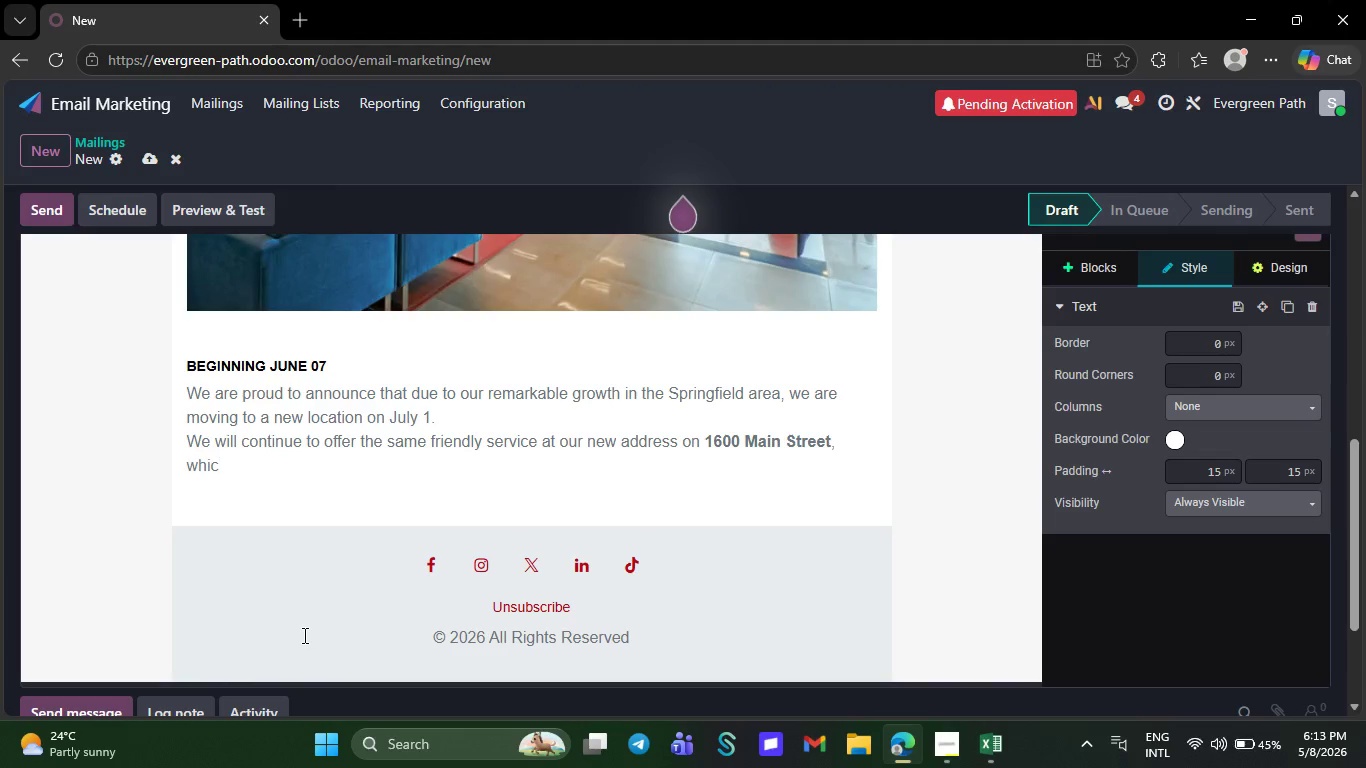 
key(Backspace)
 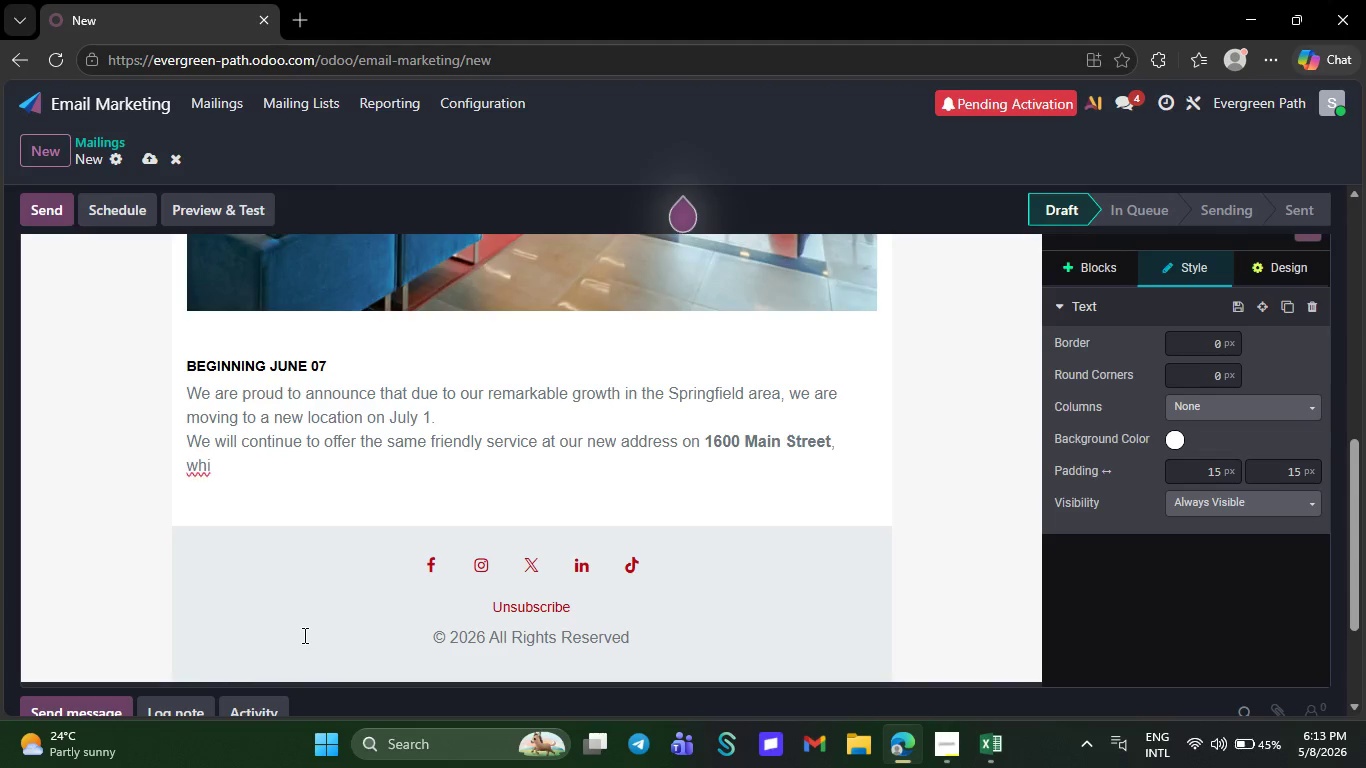 
key(Backspace)
 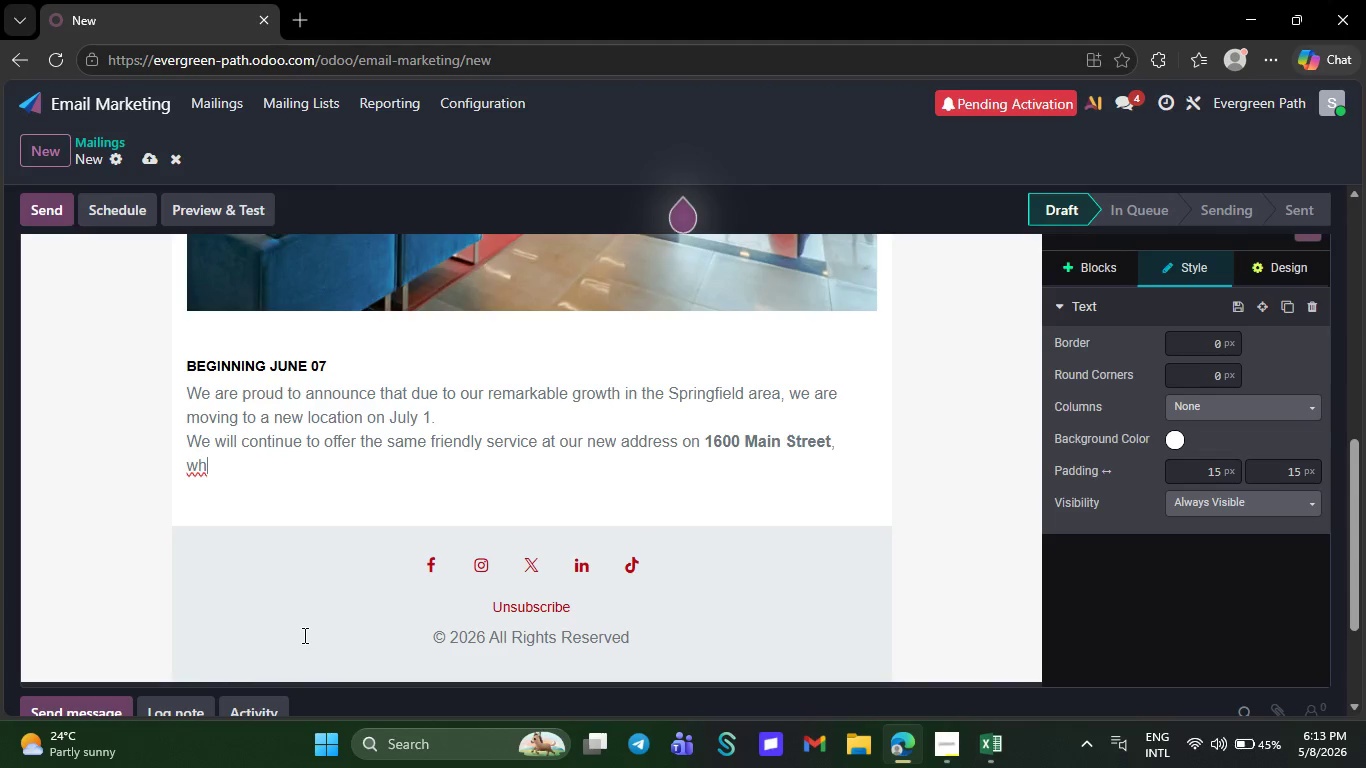 
key(Backspace)
 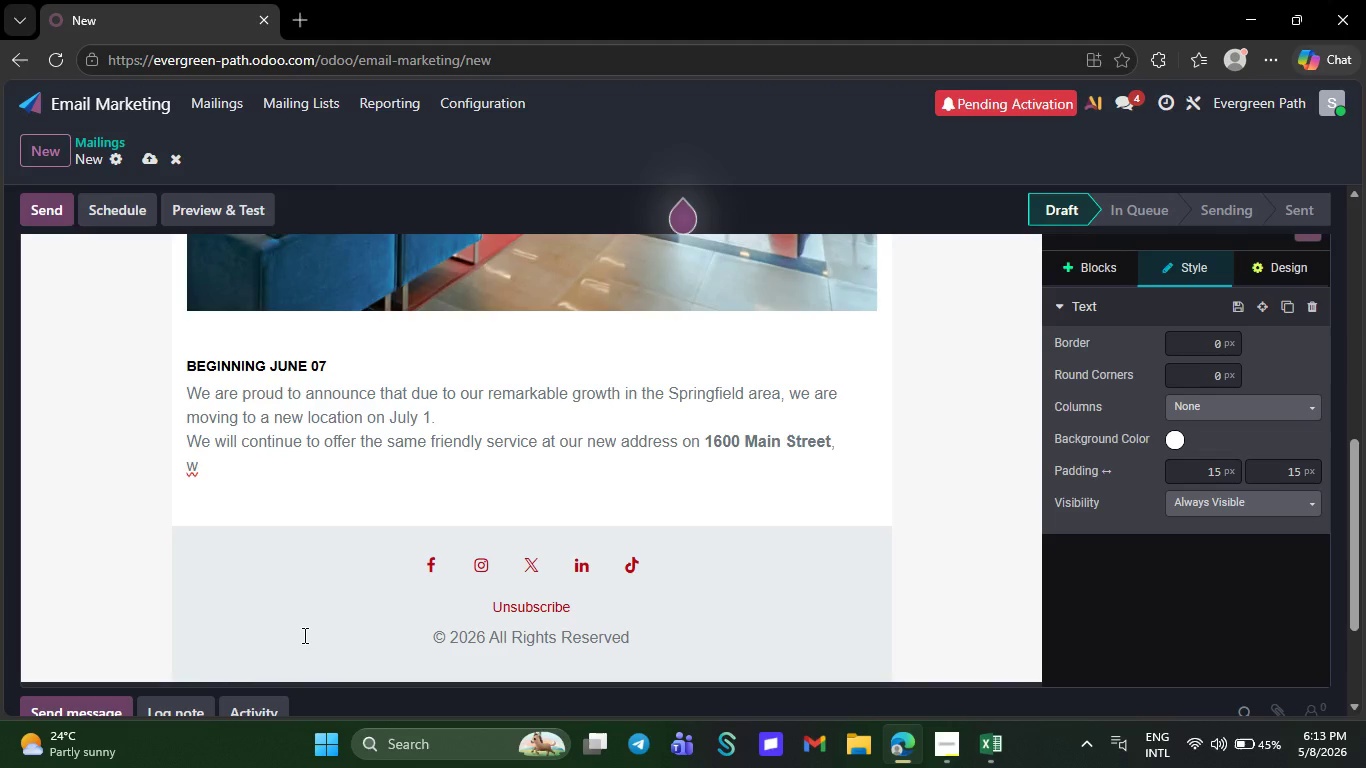 
key(Backspace)
 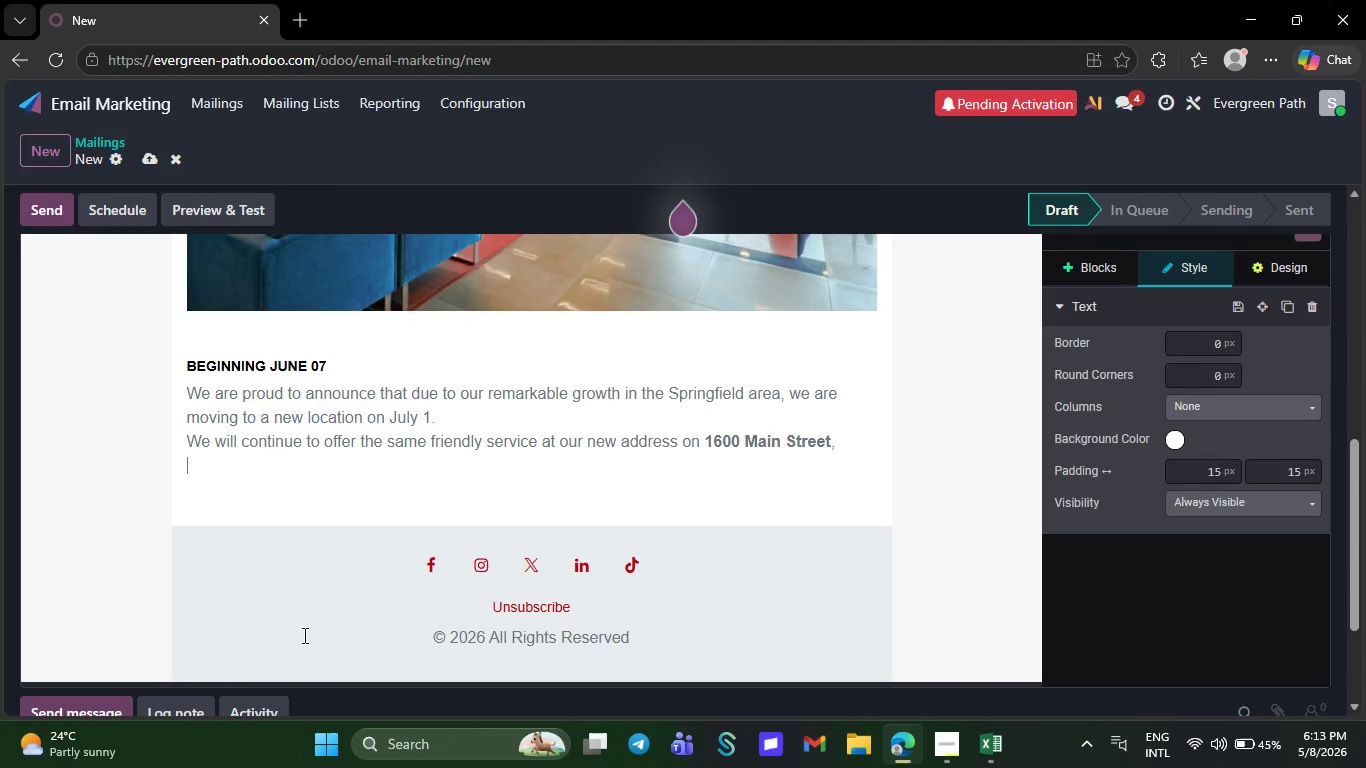 
key(Backspace)
 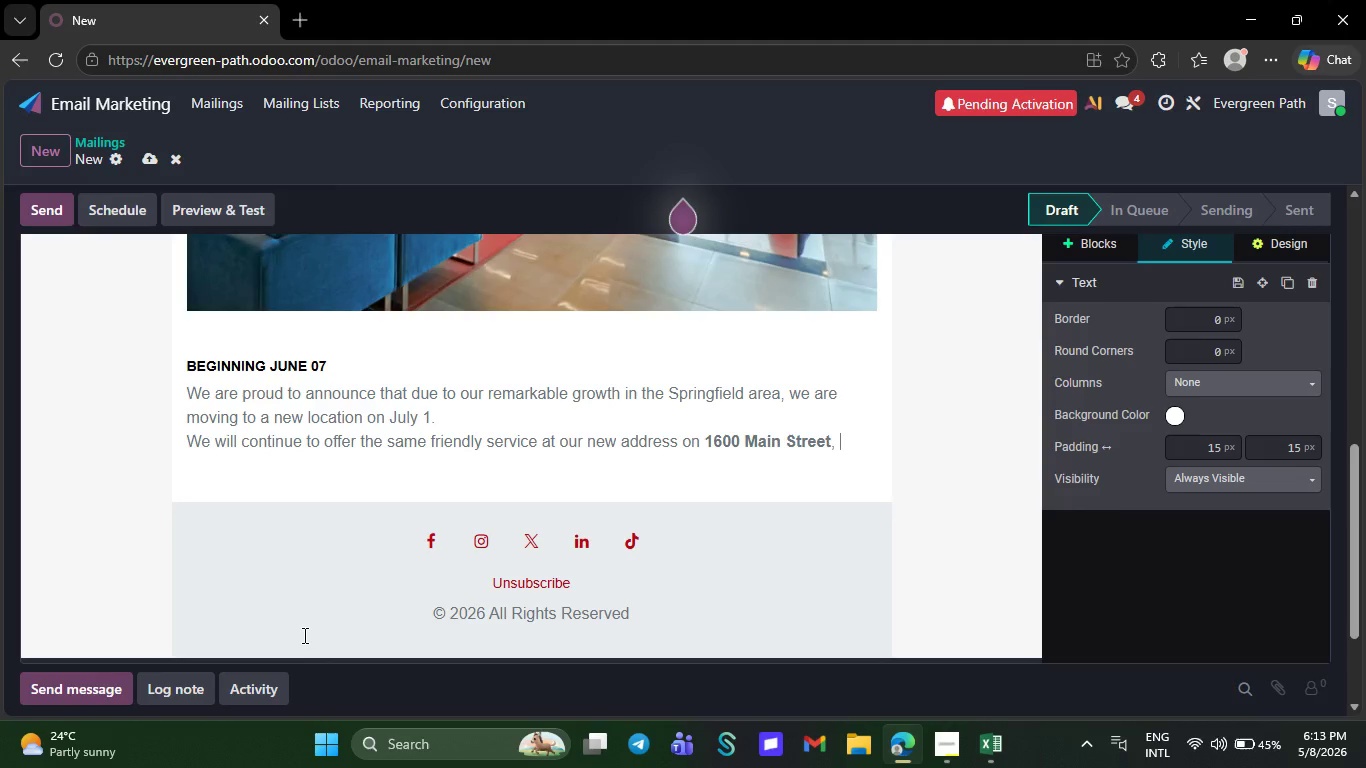 
key(Backspace)
 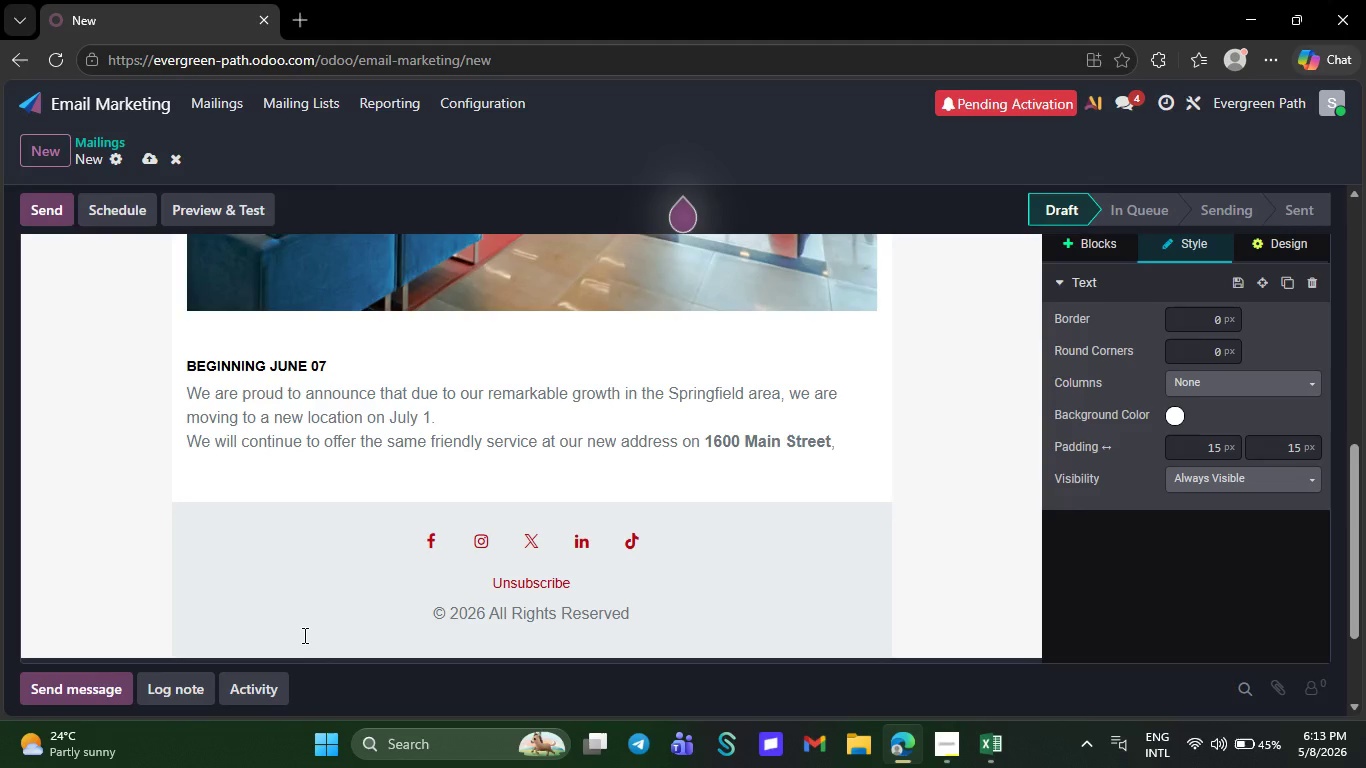 
key(Backspace)
 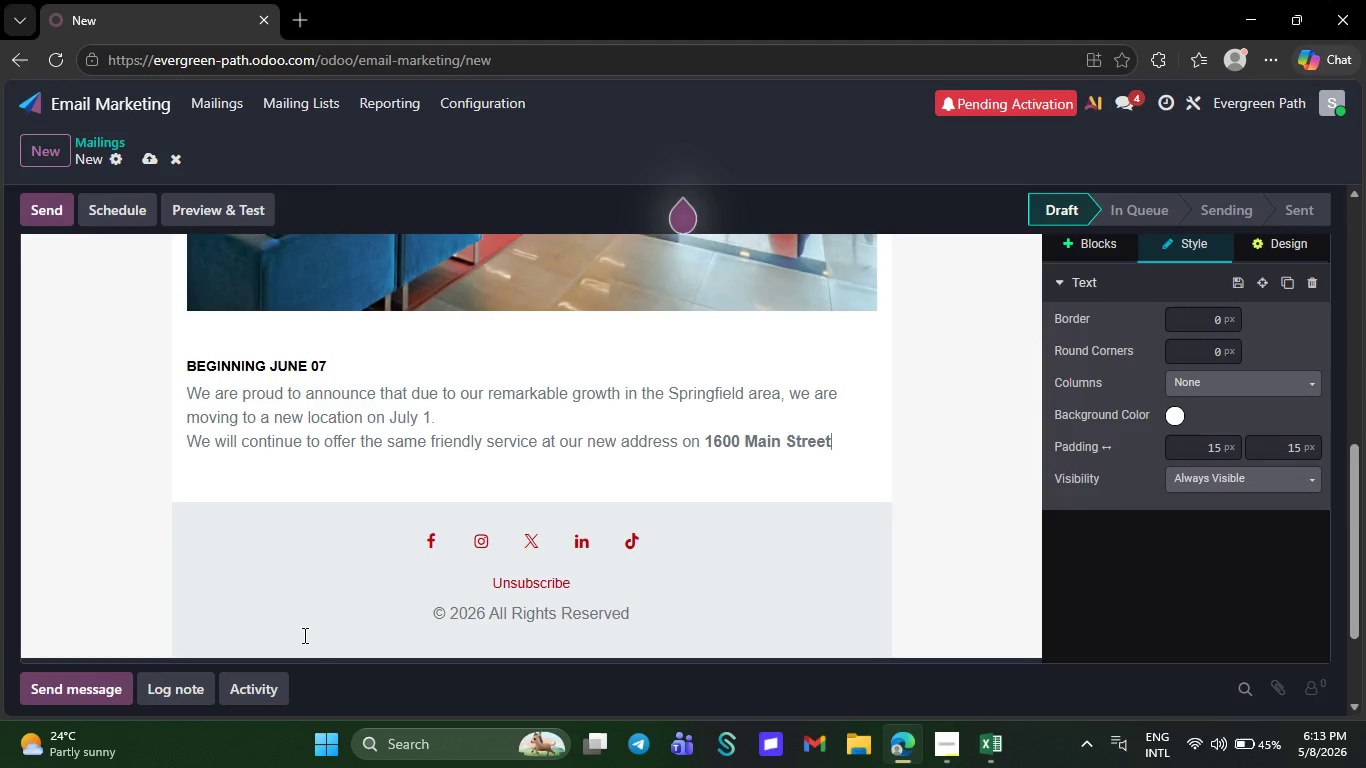 
key(Backspace)
 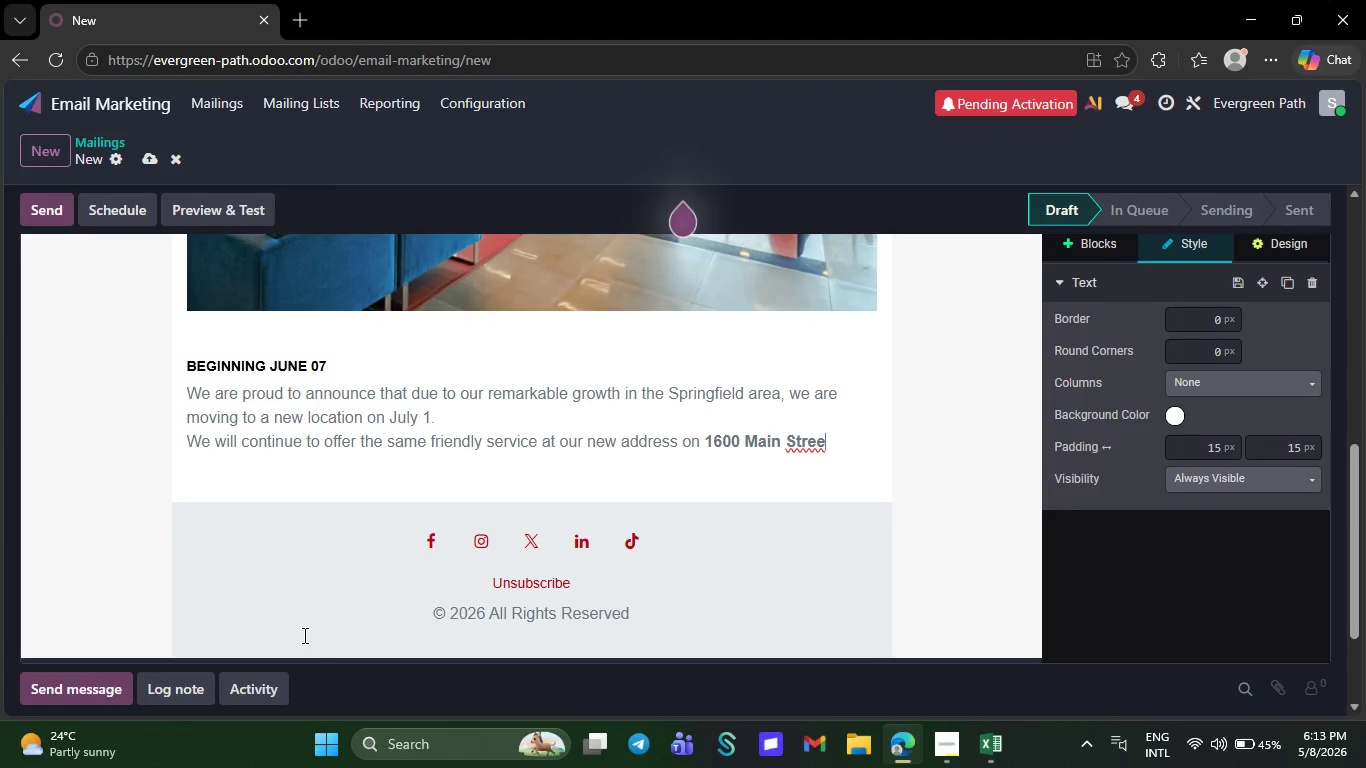 
key(Backspace)
 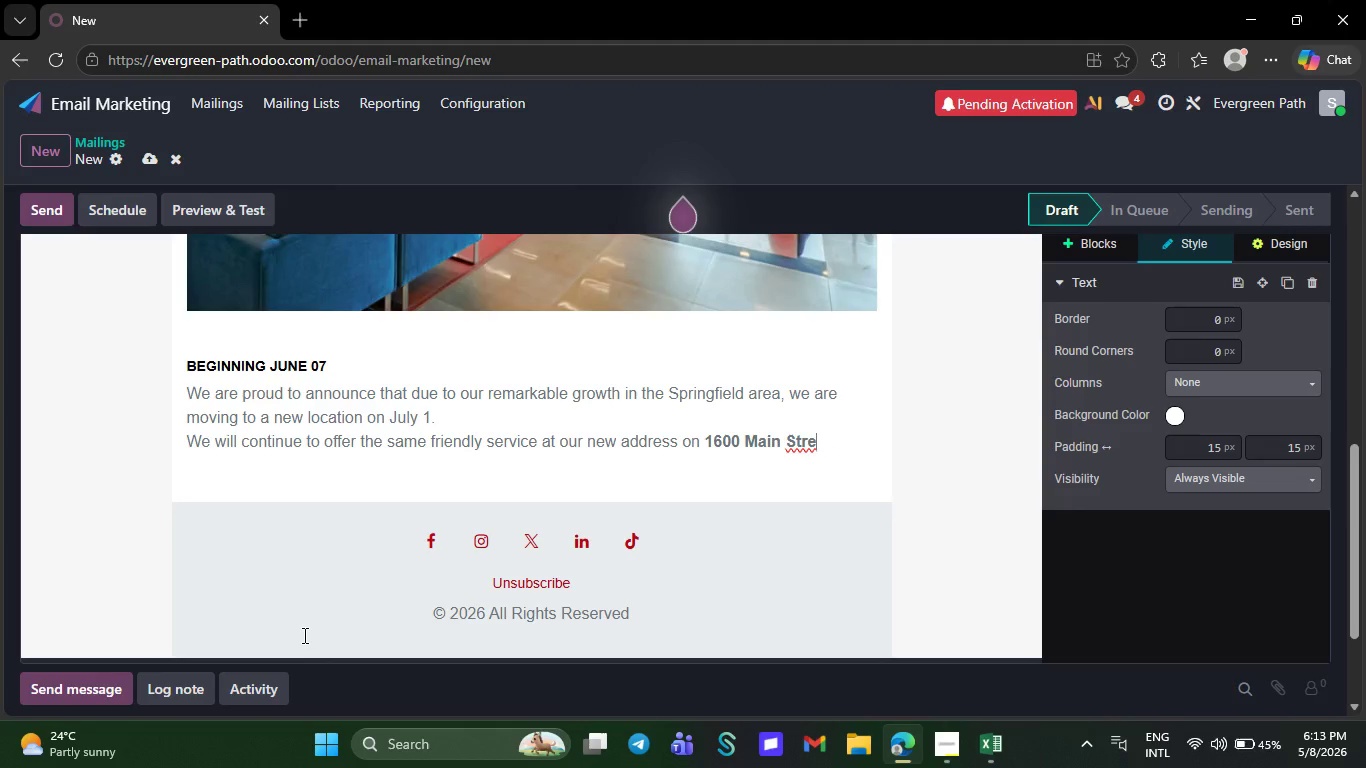 
key(Backspace)
 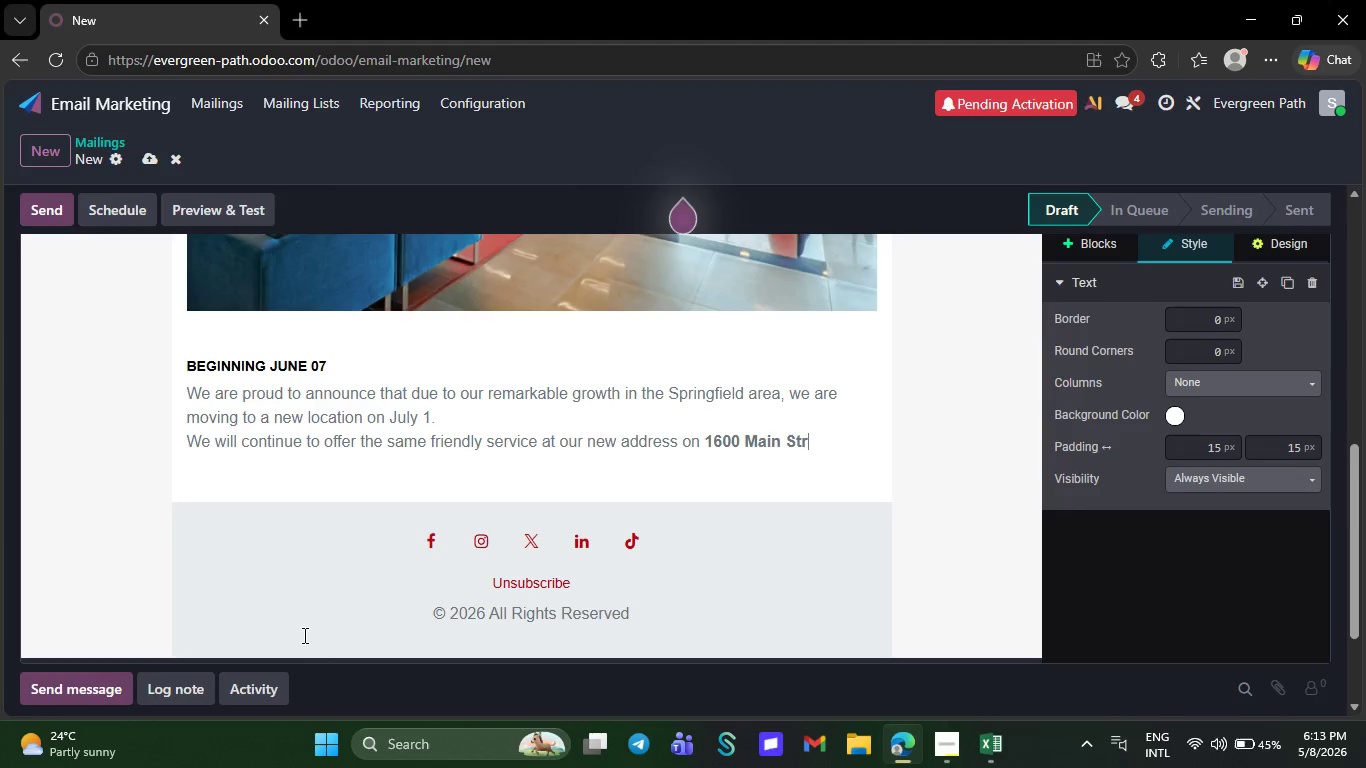 
key(Backspace)
 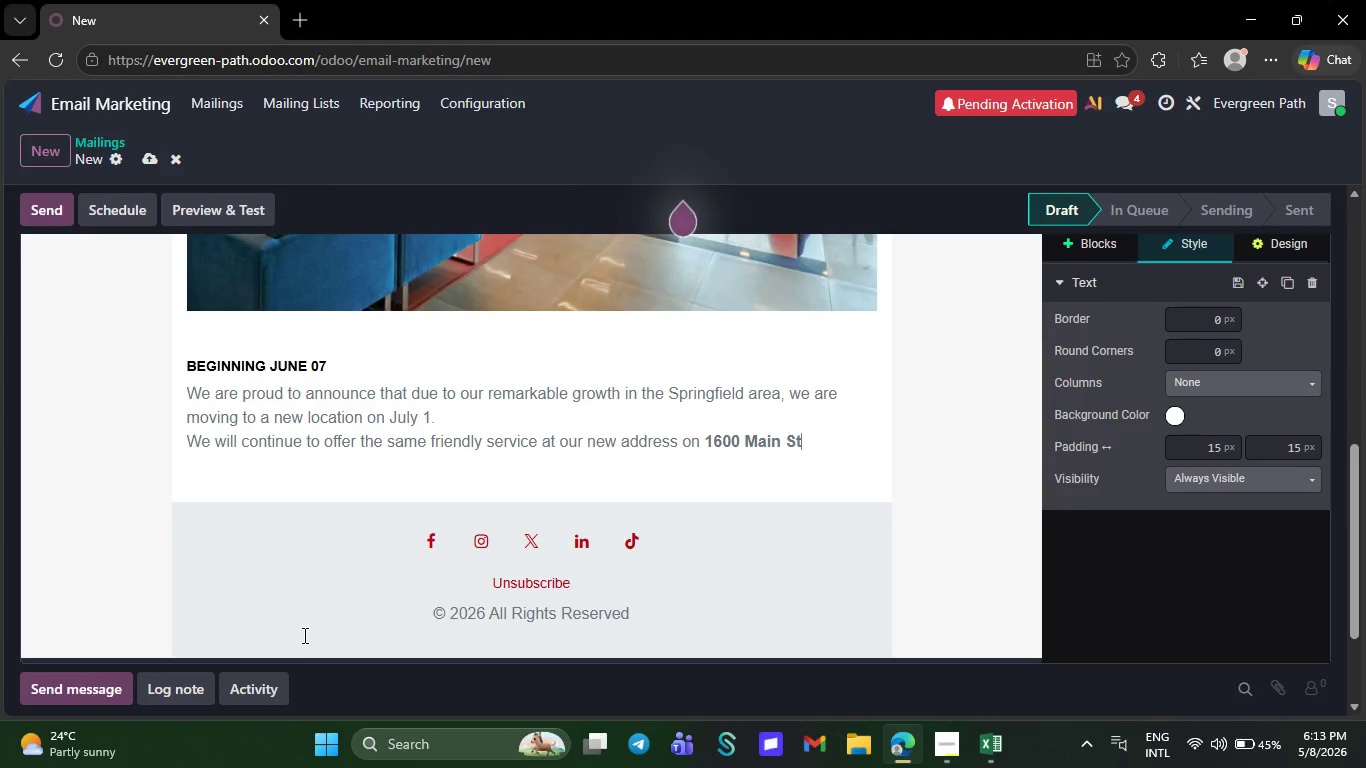 
key(Backspace)
 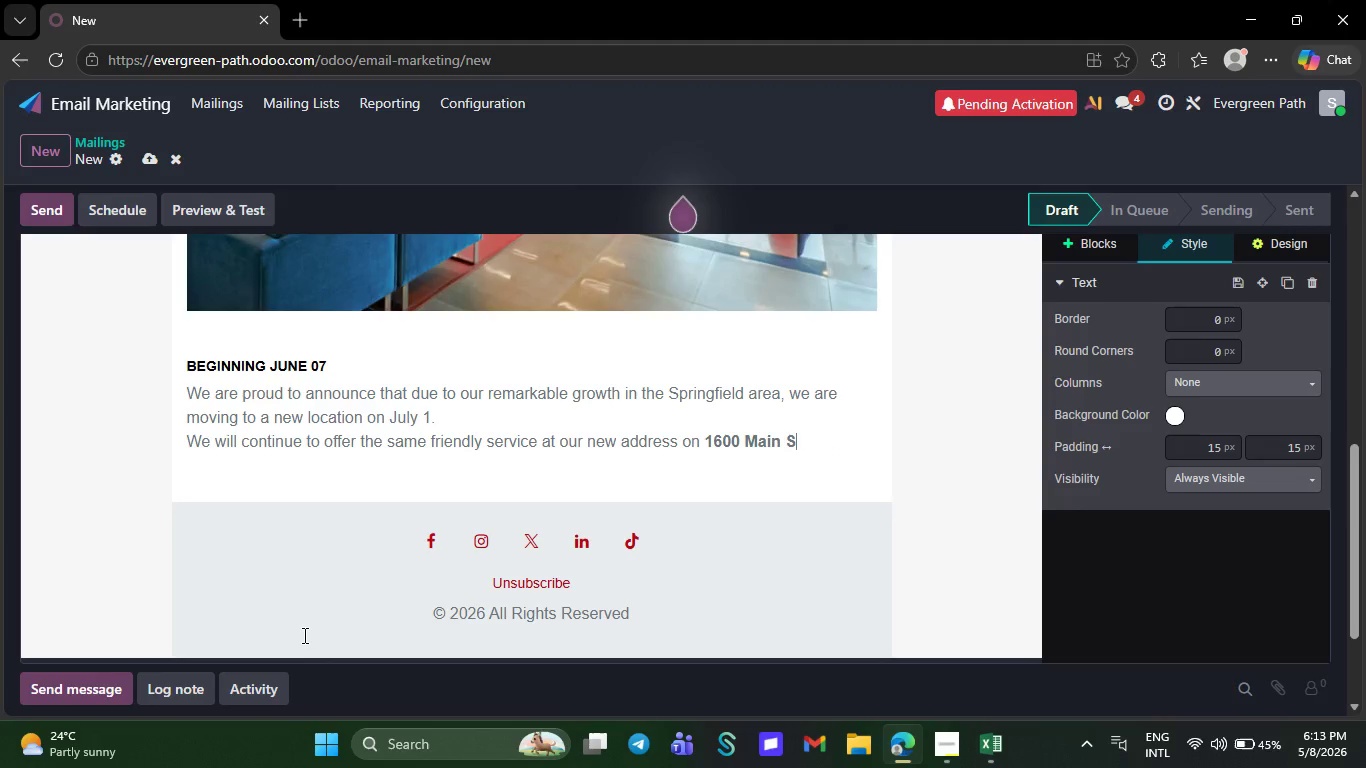 
key(Backspace)
 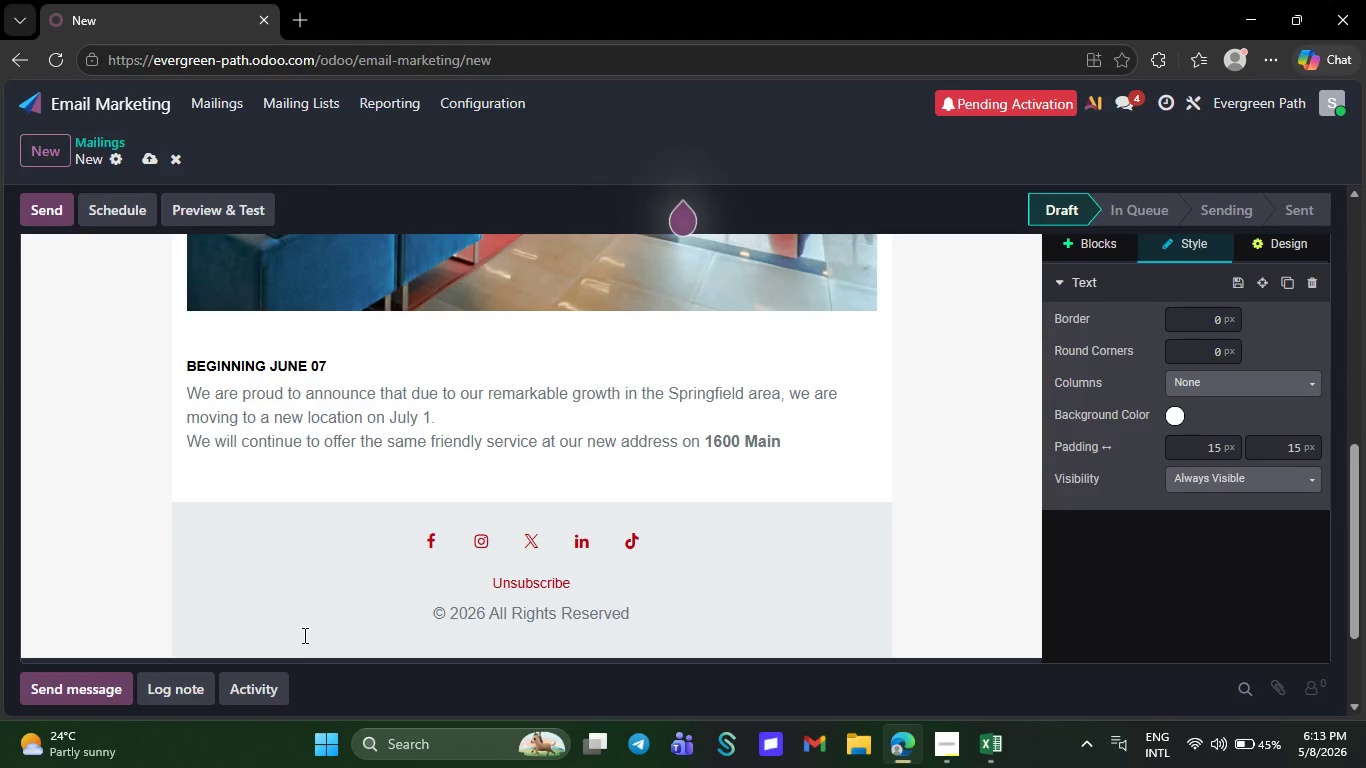 
key(Backspace)
 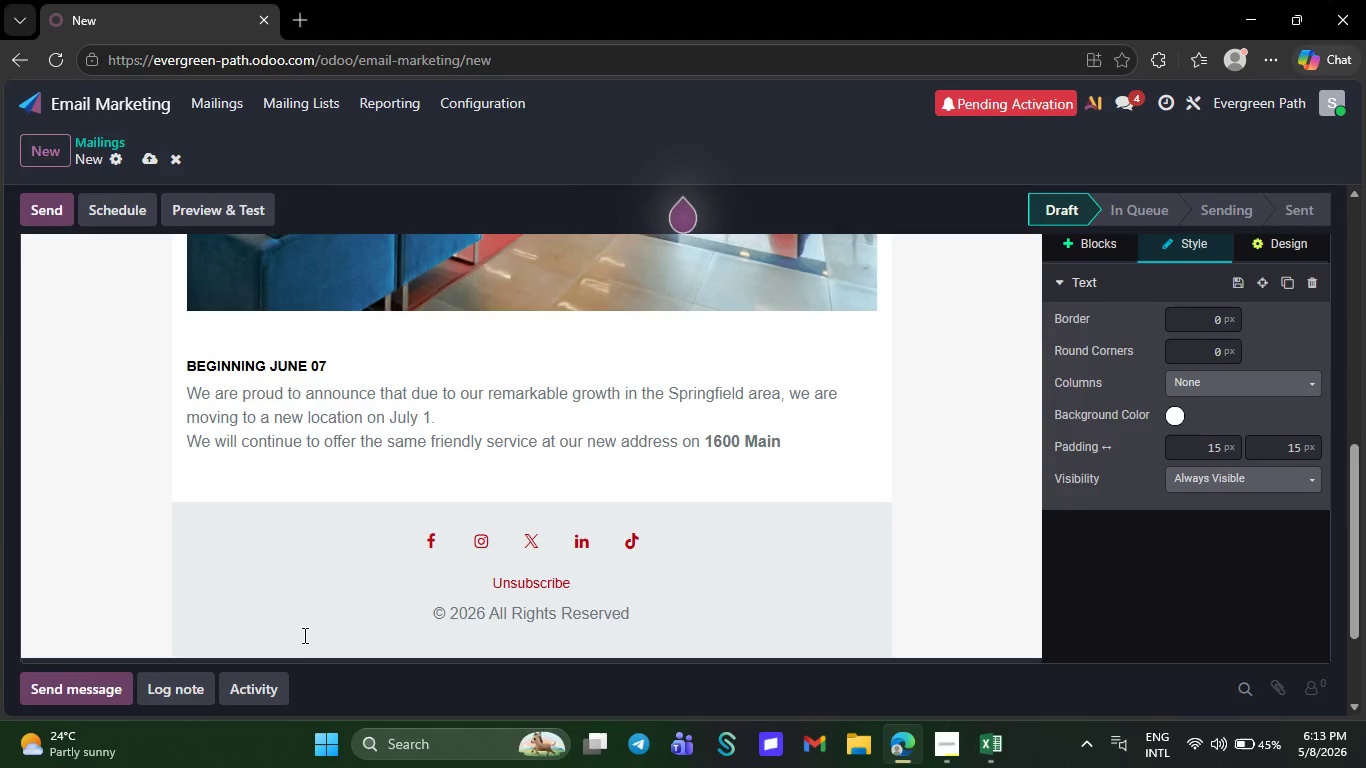 
key(Backspace)
 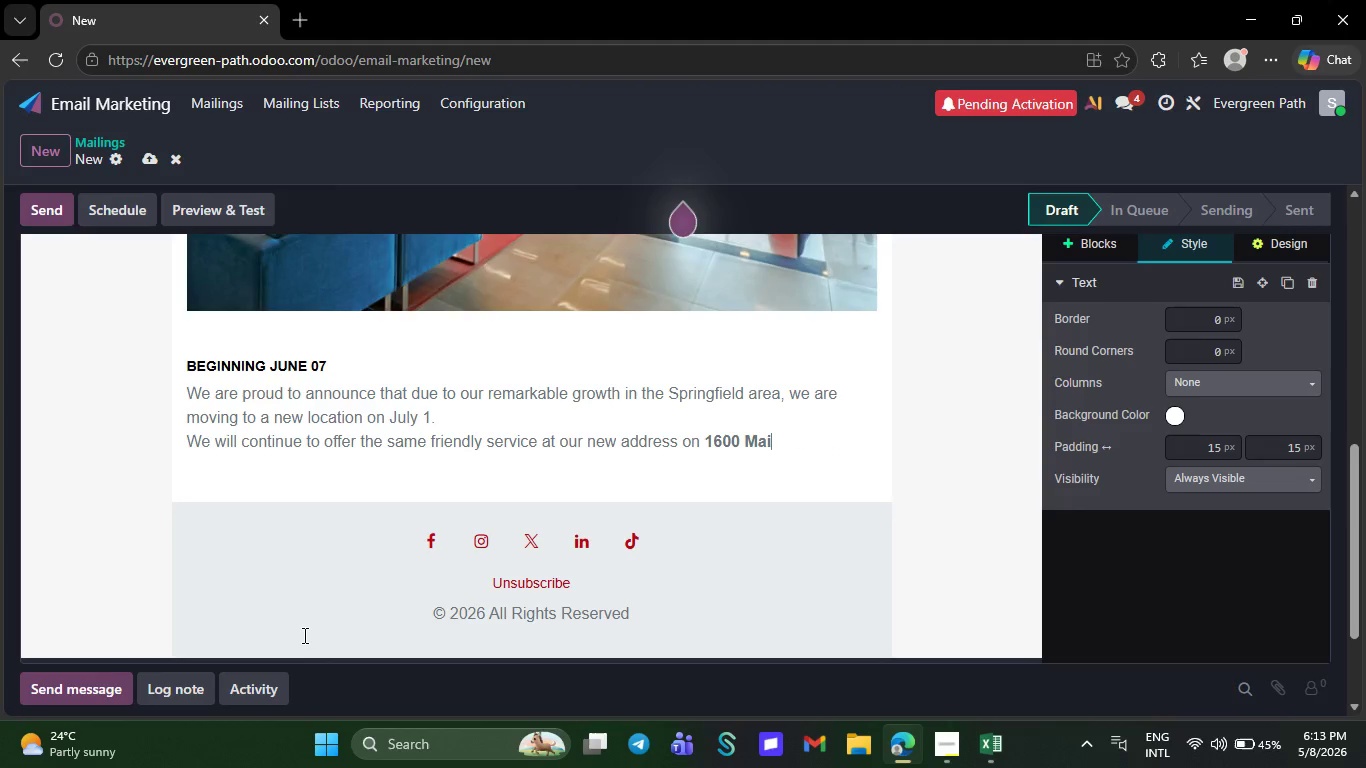 
key(Backspace)
 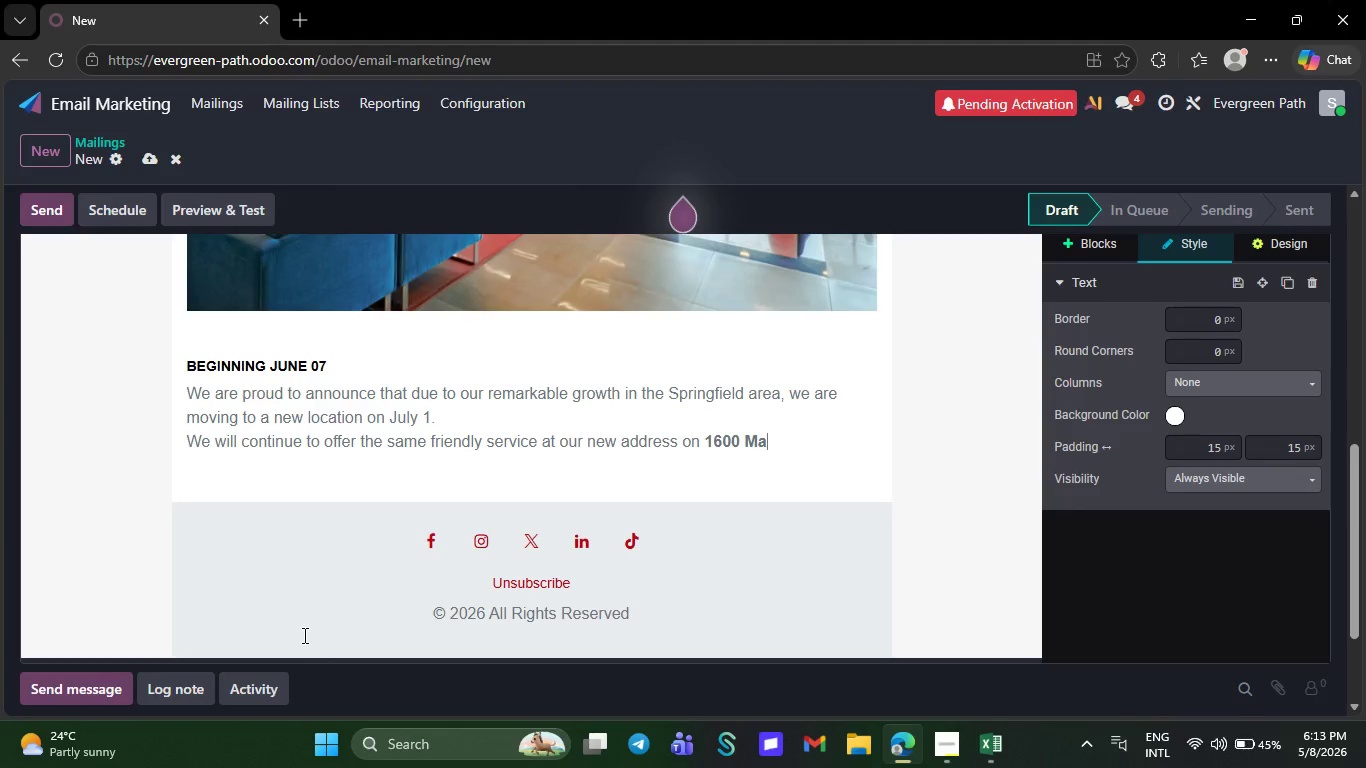 
key(Backspace)
 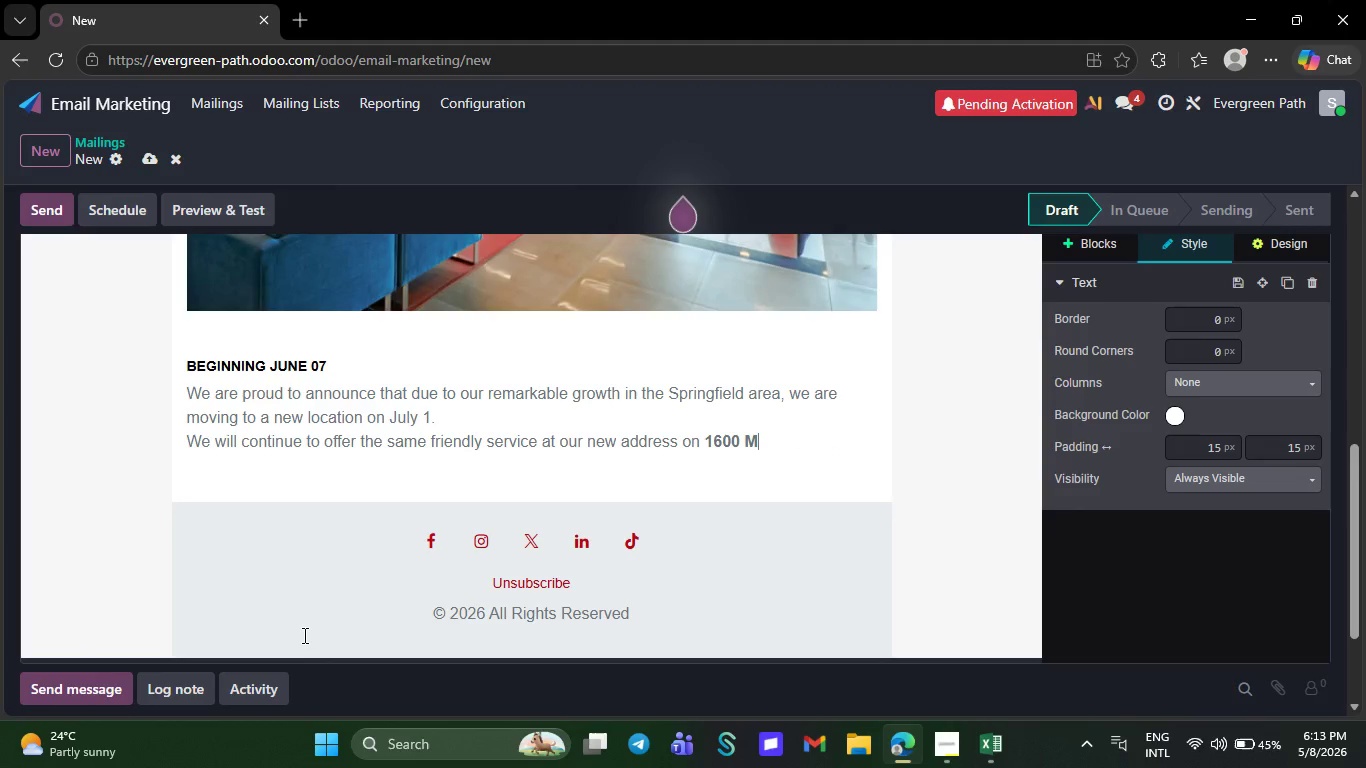 
key(Backspace)
 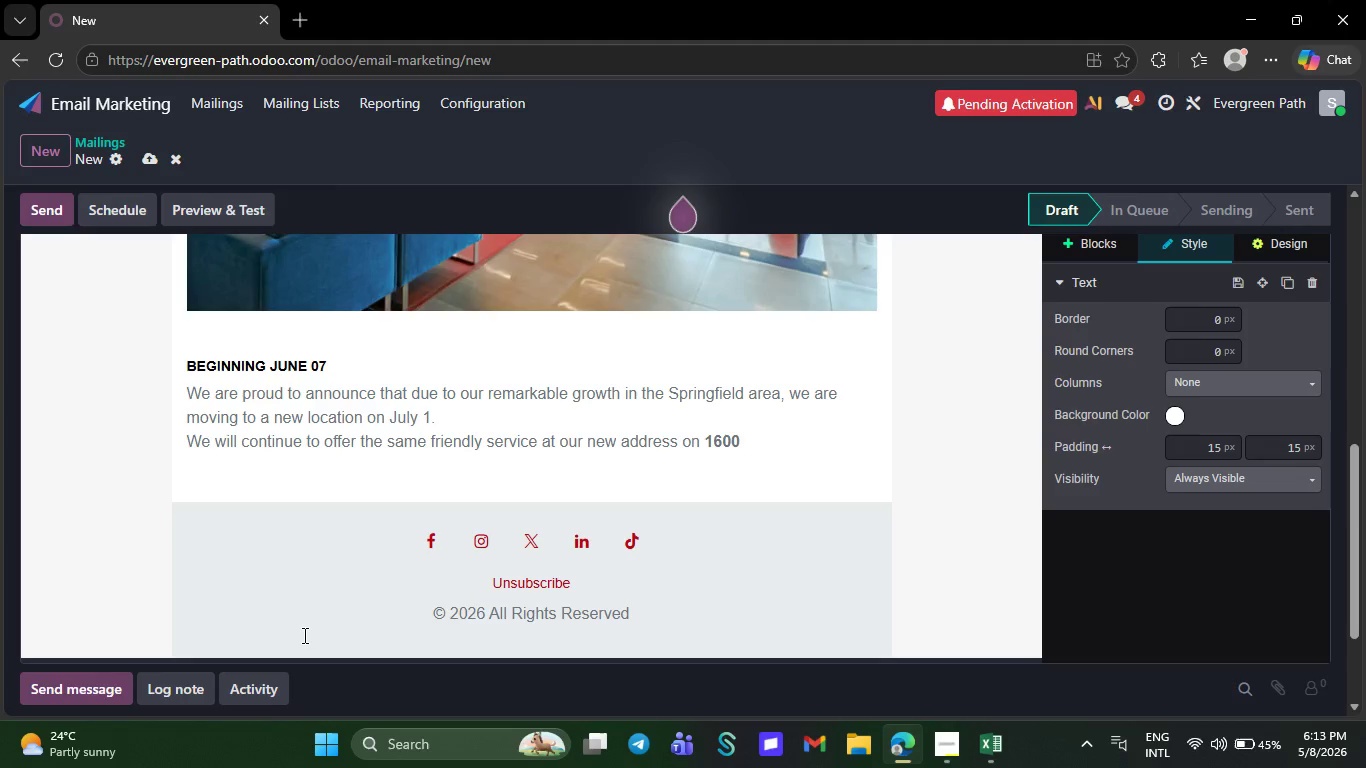 
key(Backspace)
 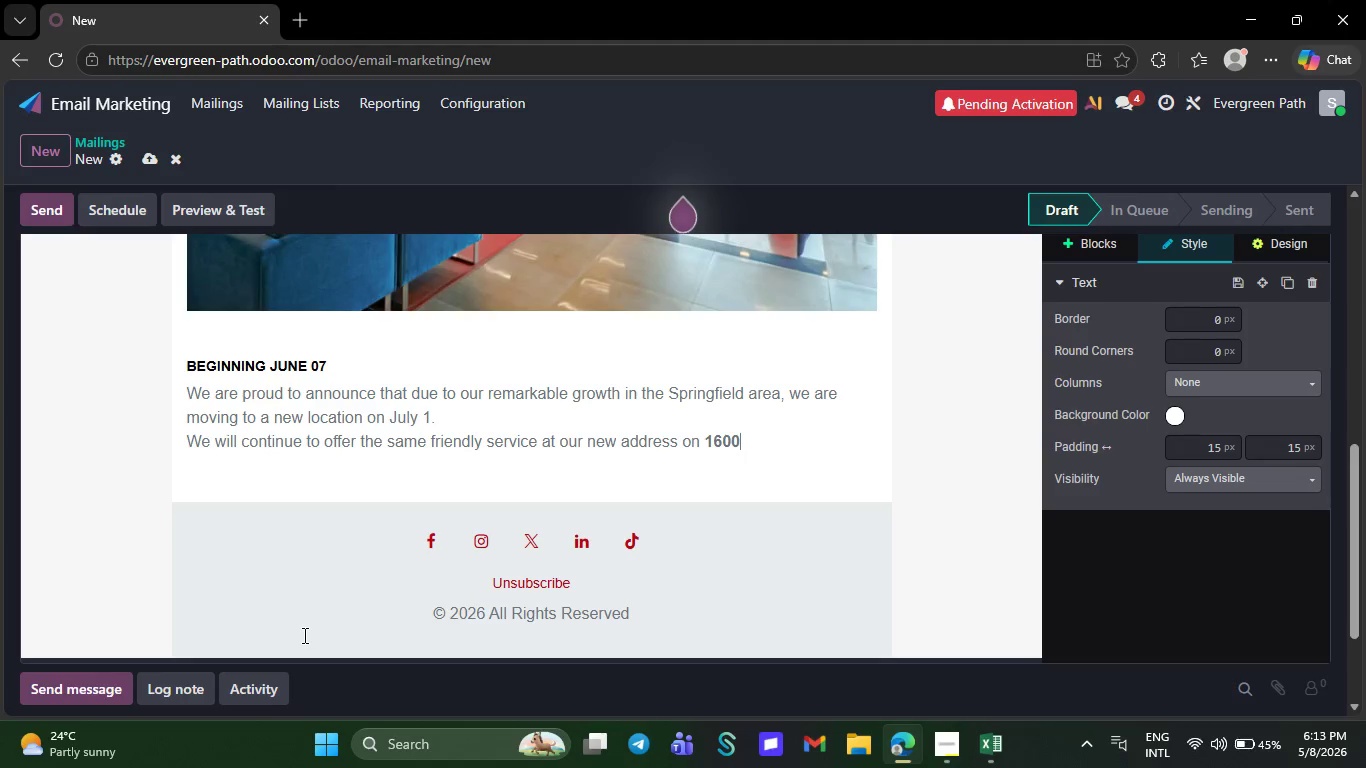 
key(Backspace)
 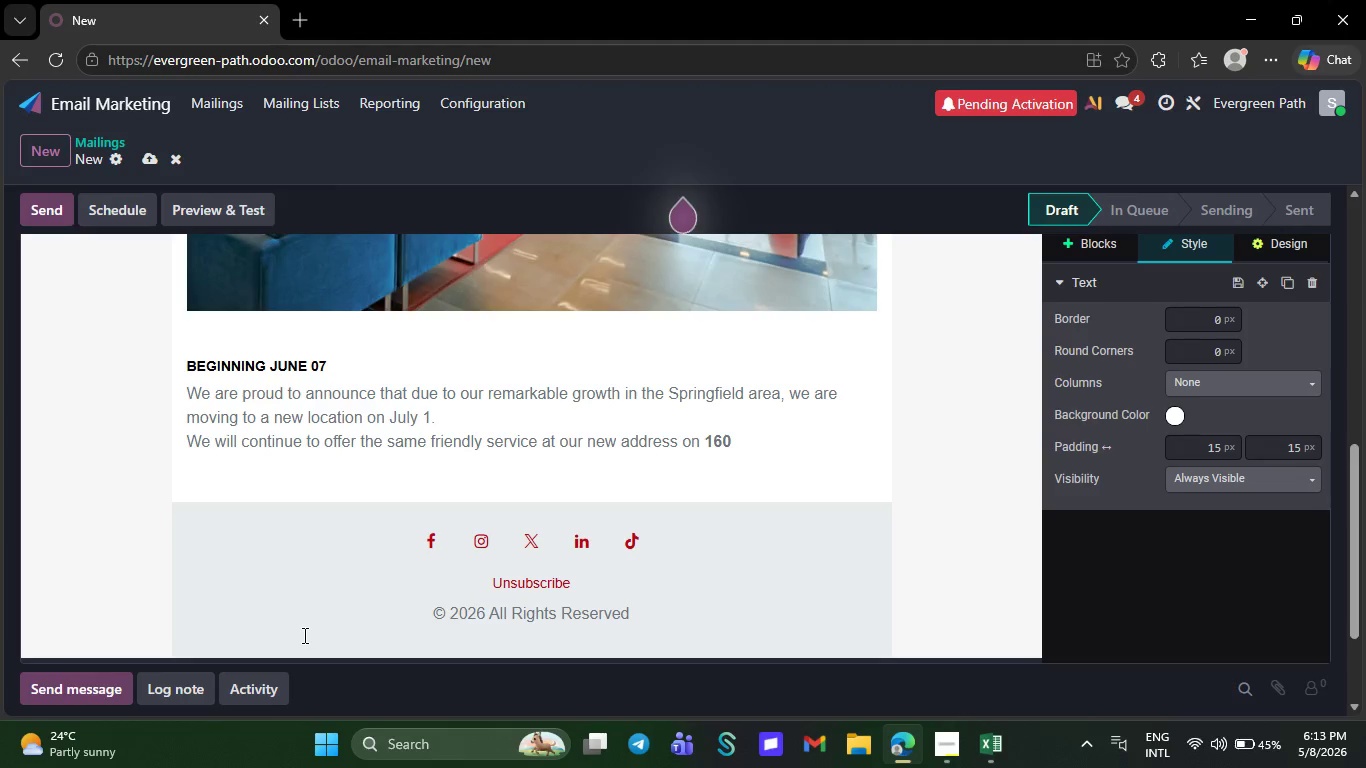 
key(Backspace)
 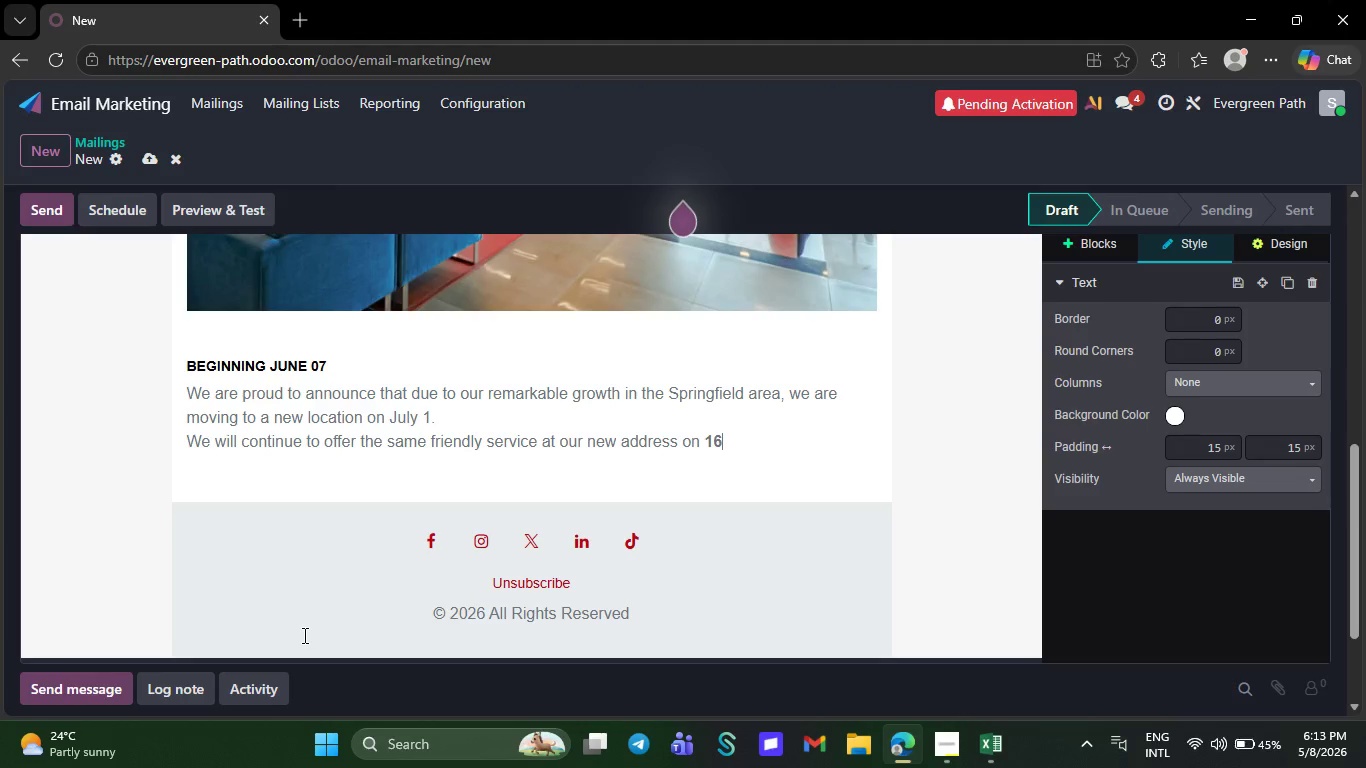 
key(Backspace)
 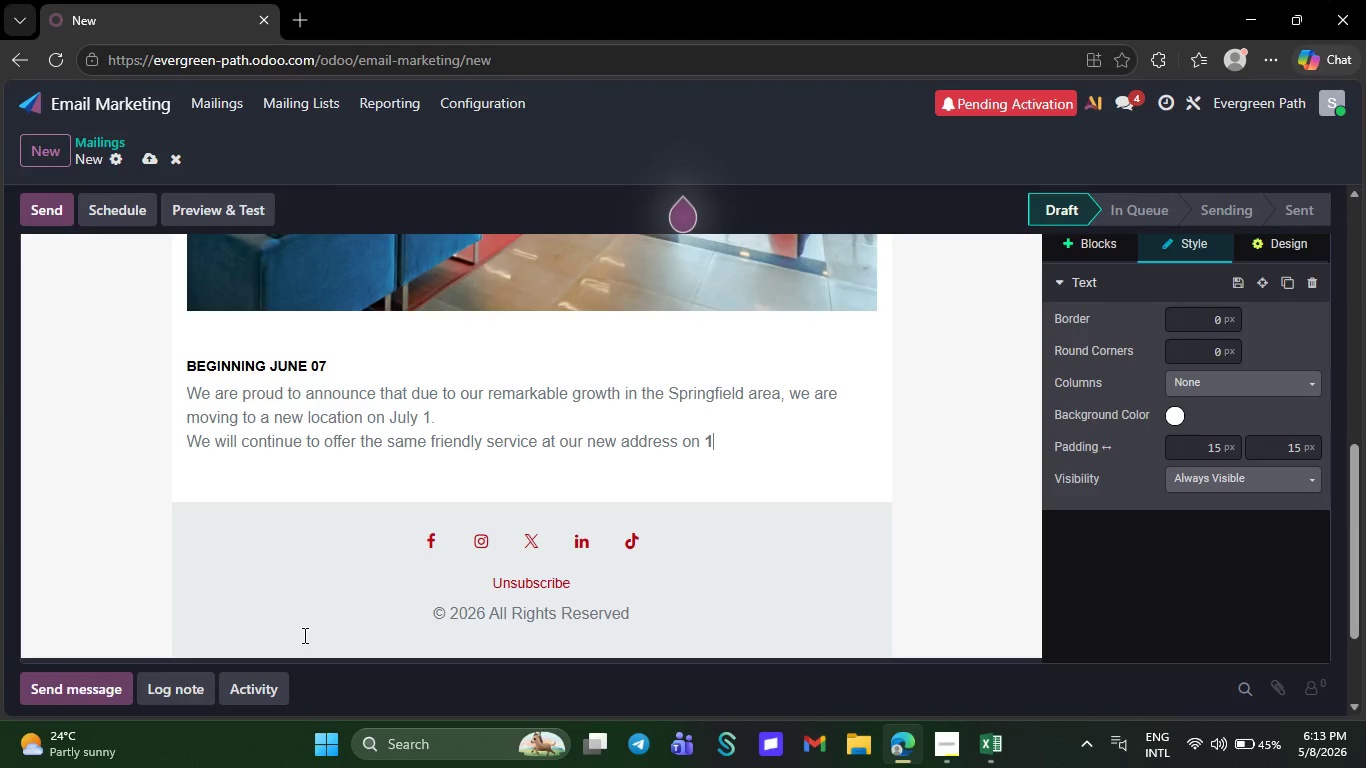 
key(Backspace)
 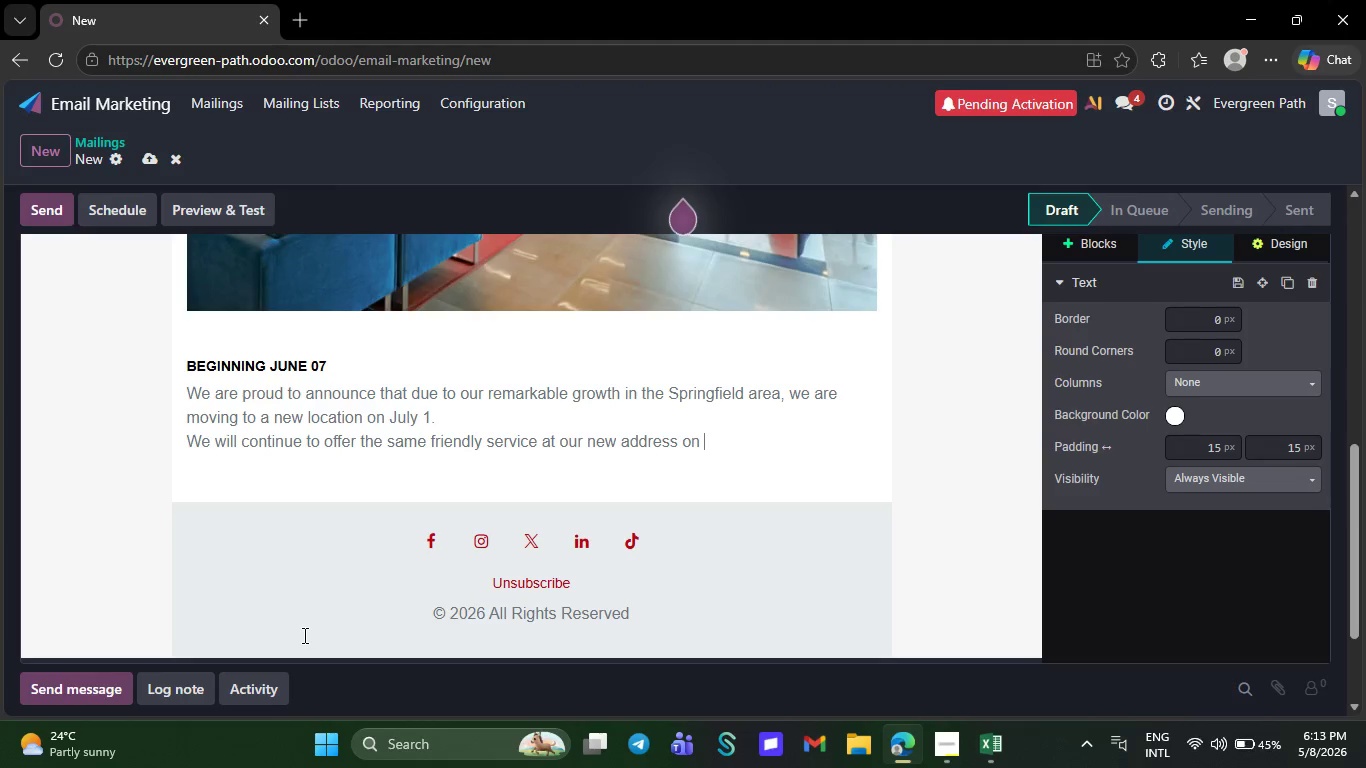 
key(Backspace)
 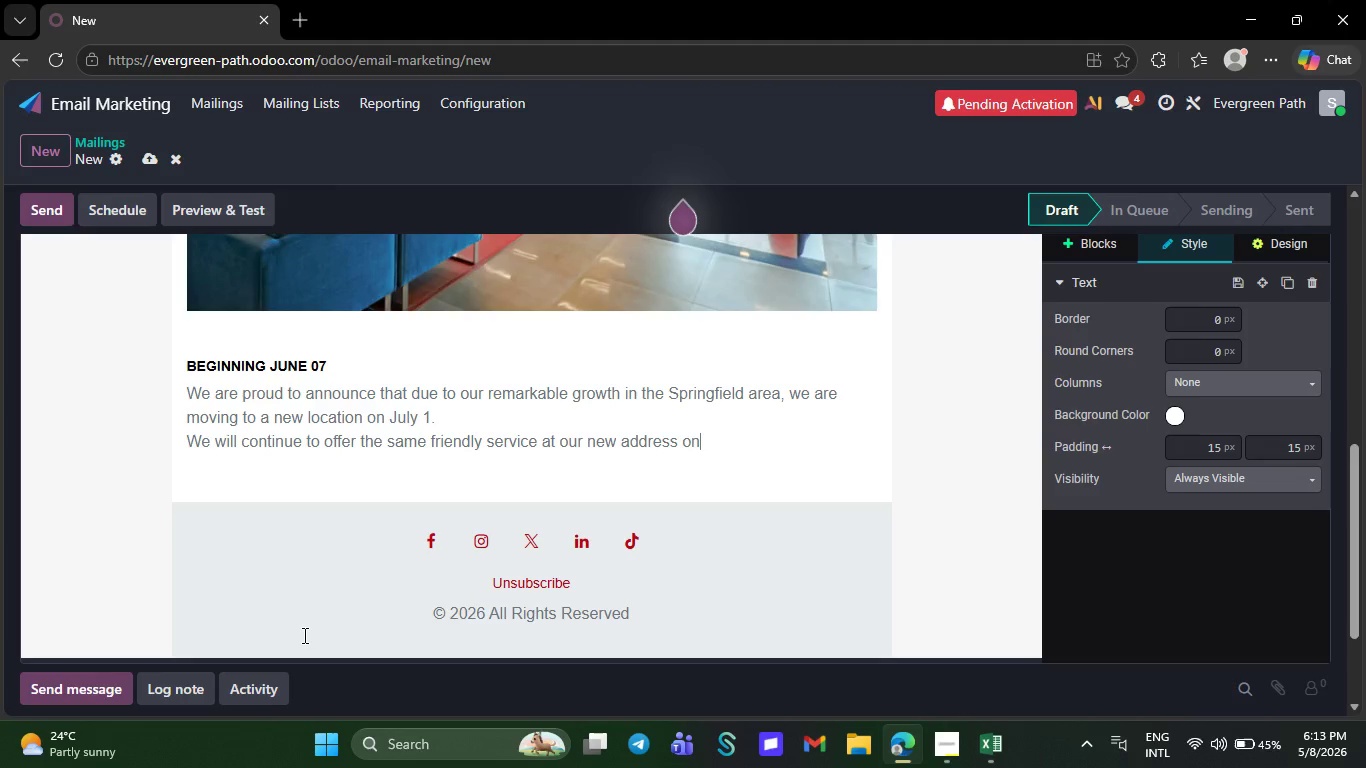 
key(Backspace)
 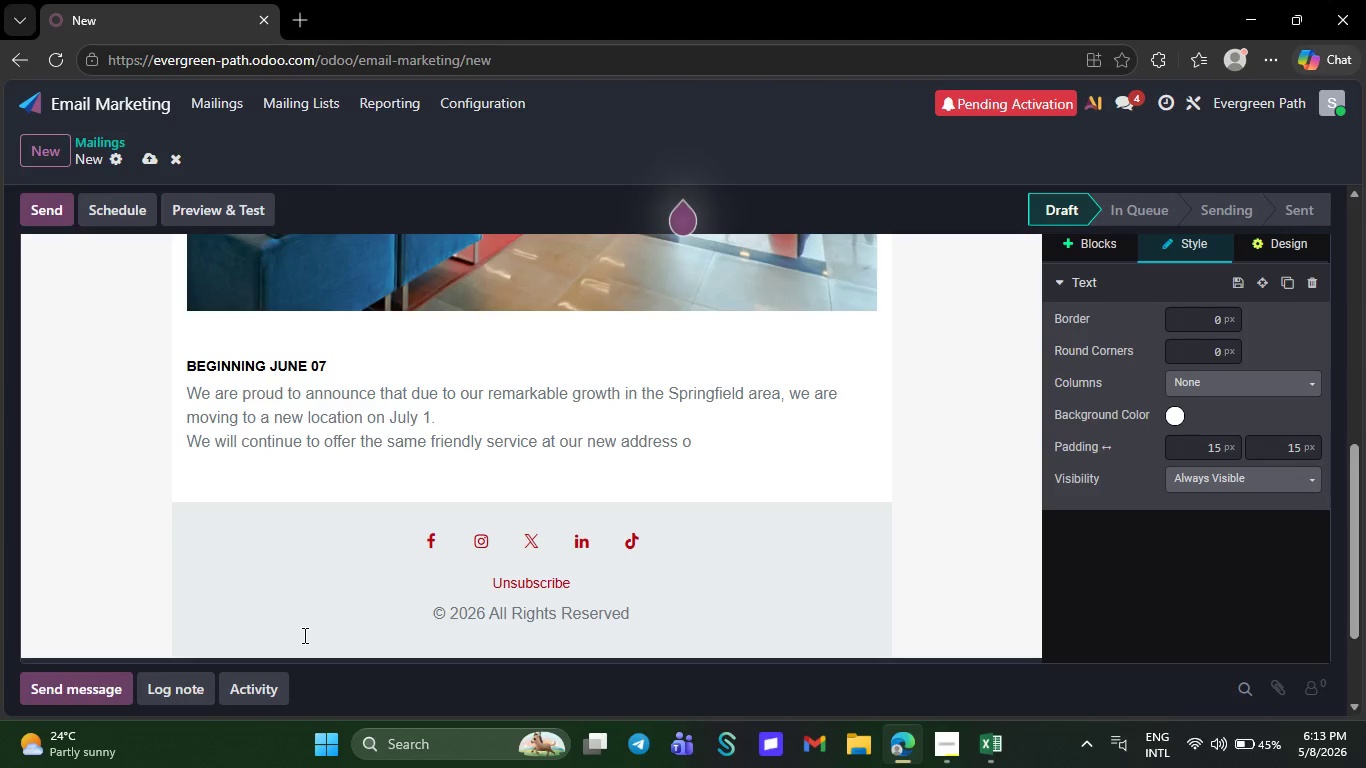 
key(Backspace)
 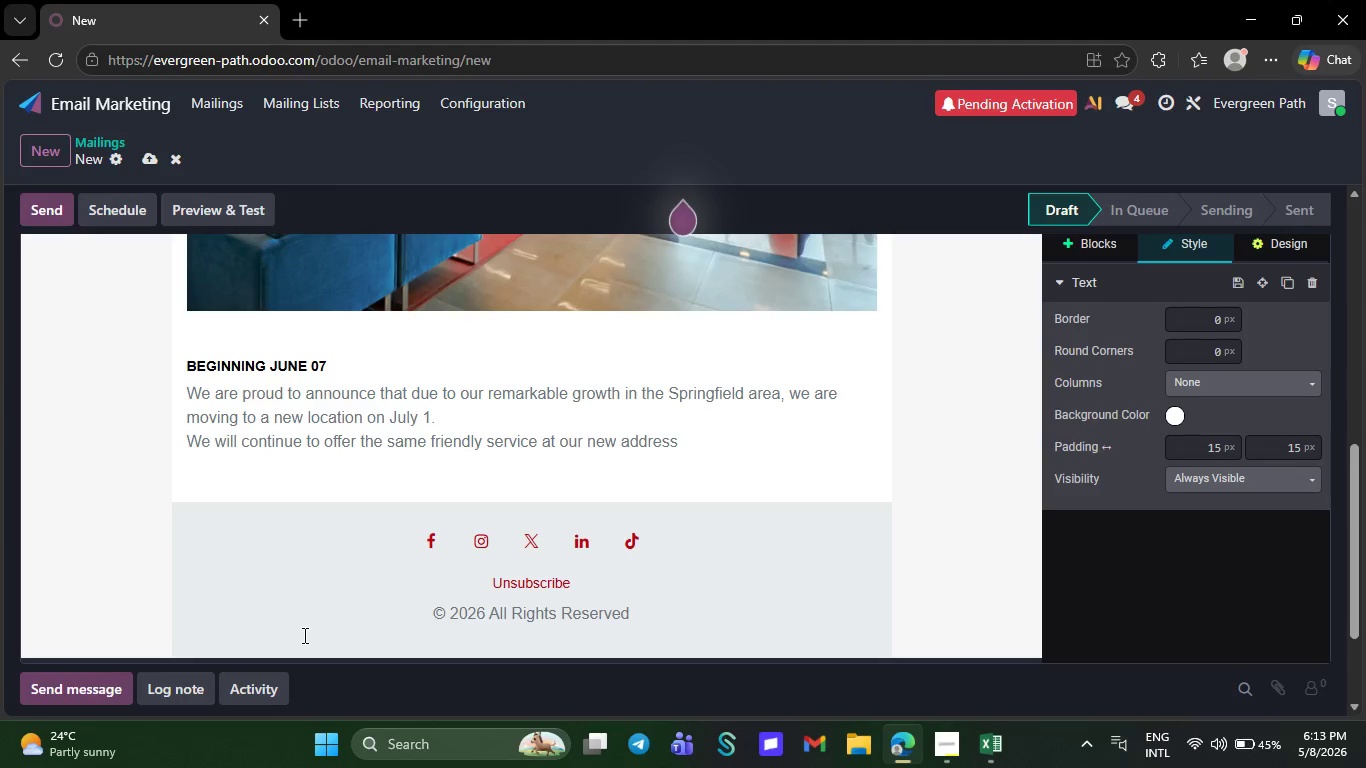 
hold_key(key=Backspace, duration=0.36)
 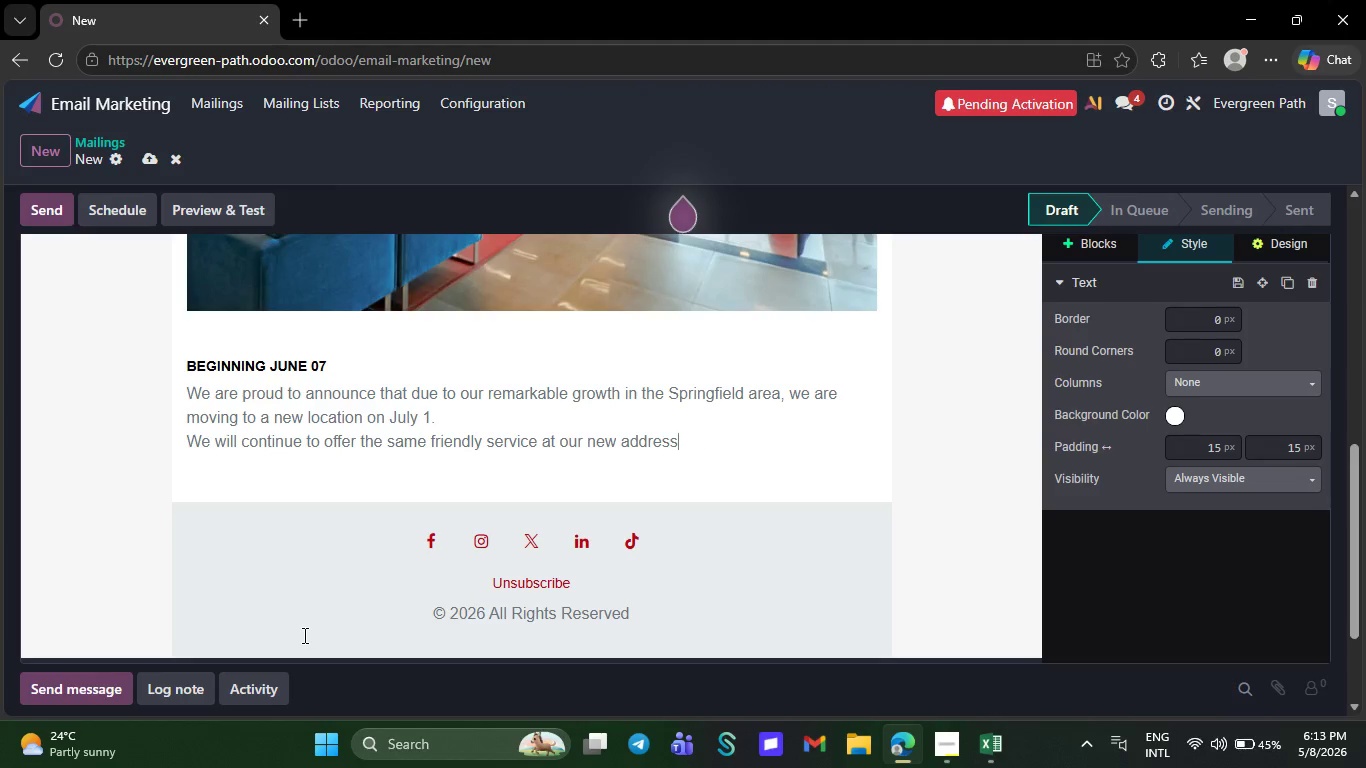 
key(Backspace)
 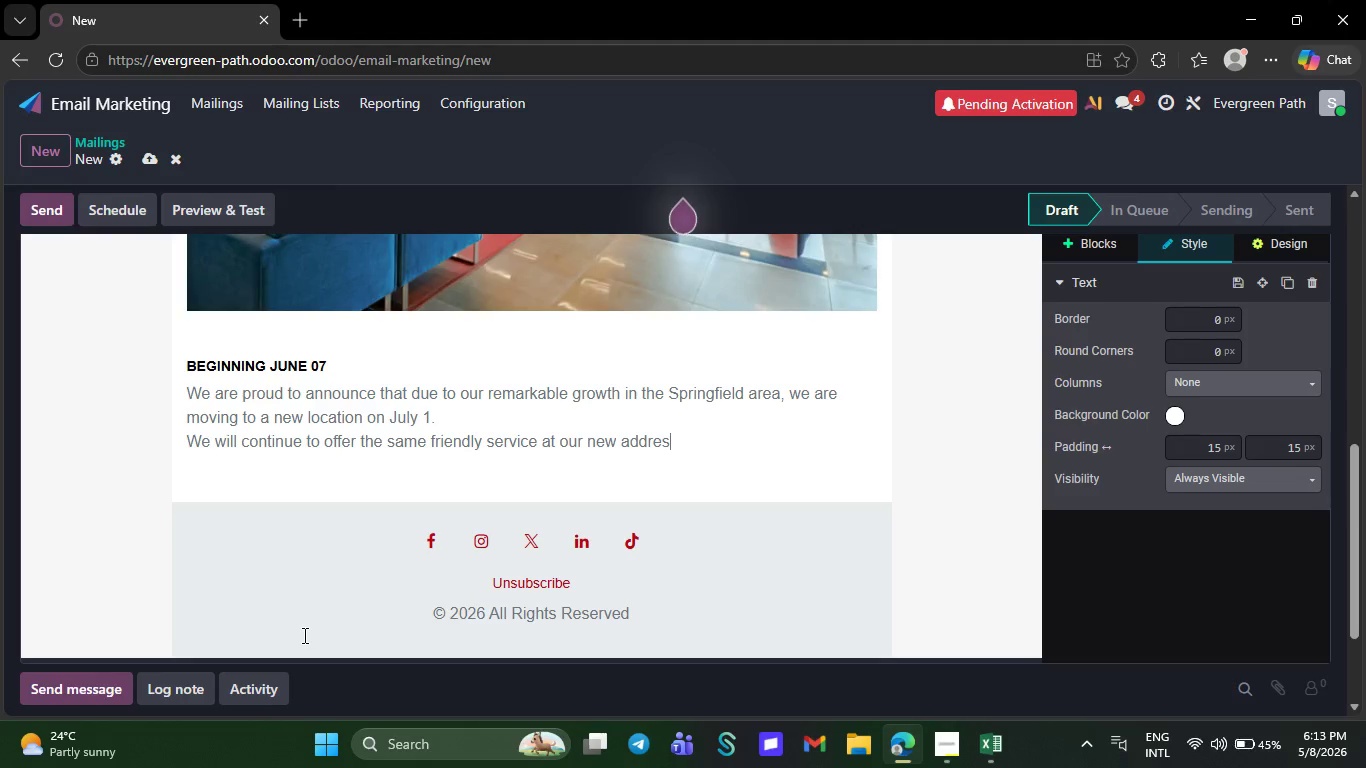 
key(Backspace)
 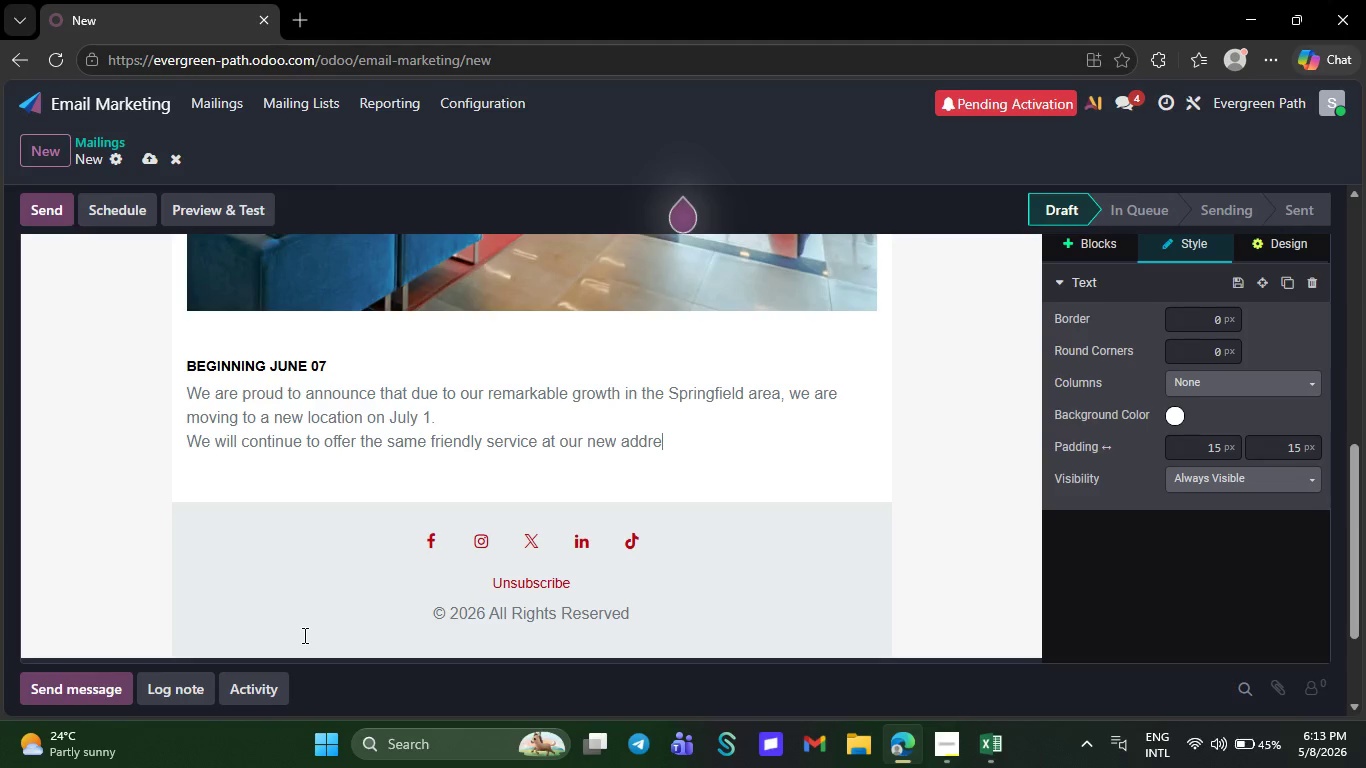 
key(Backspace)
 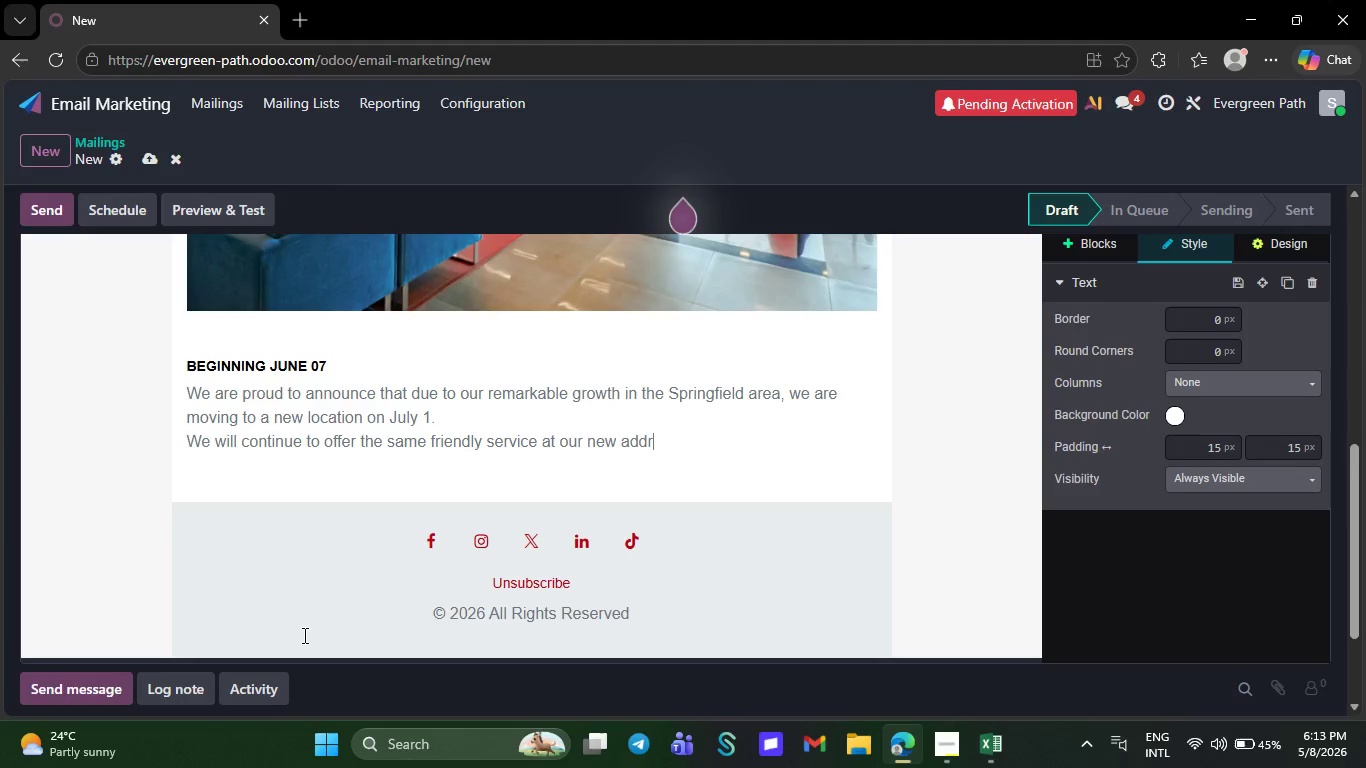 
key(Backspace)
 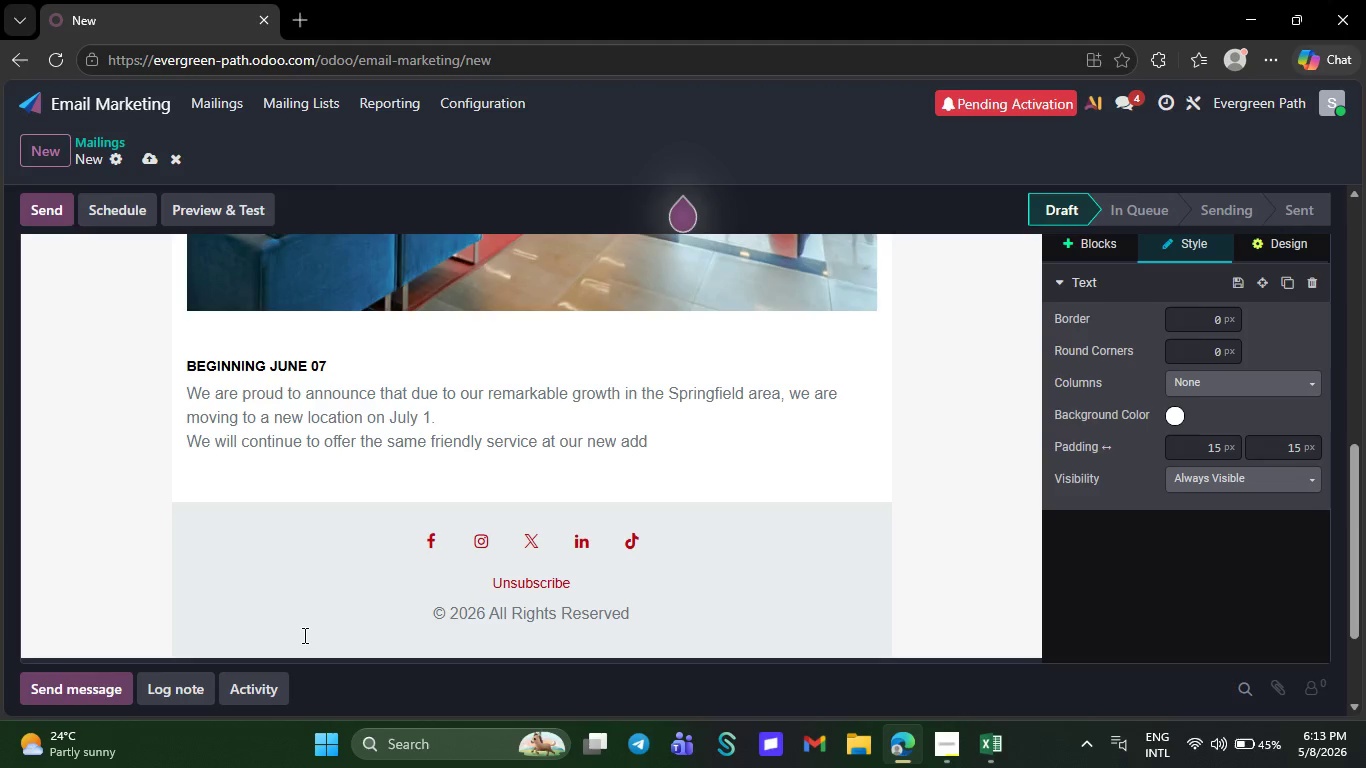 
key(Backspace)
 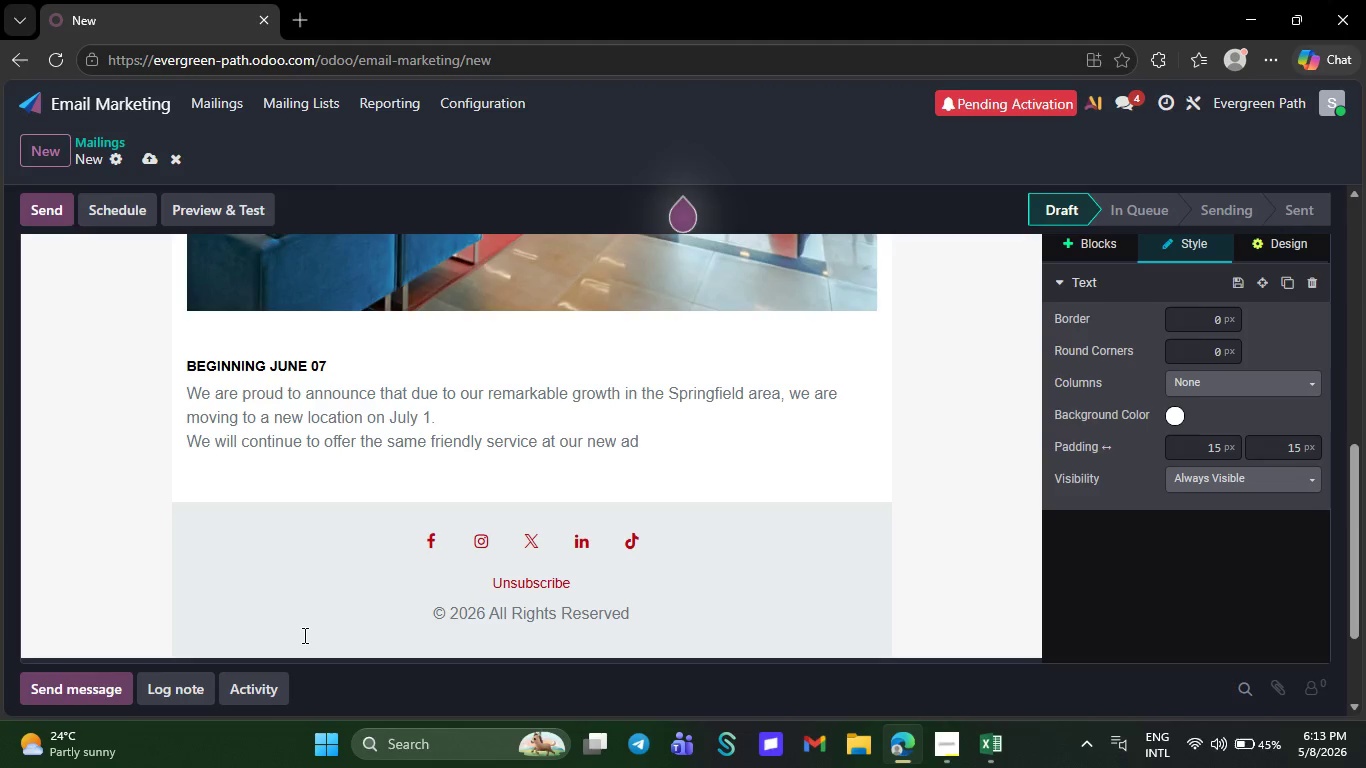 
key(Backspace)
 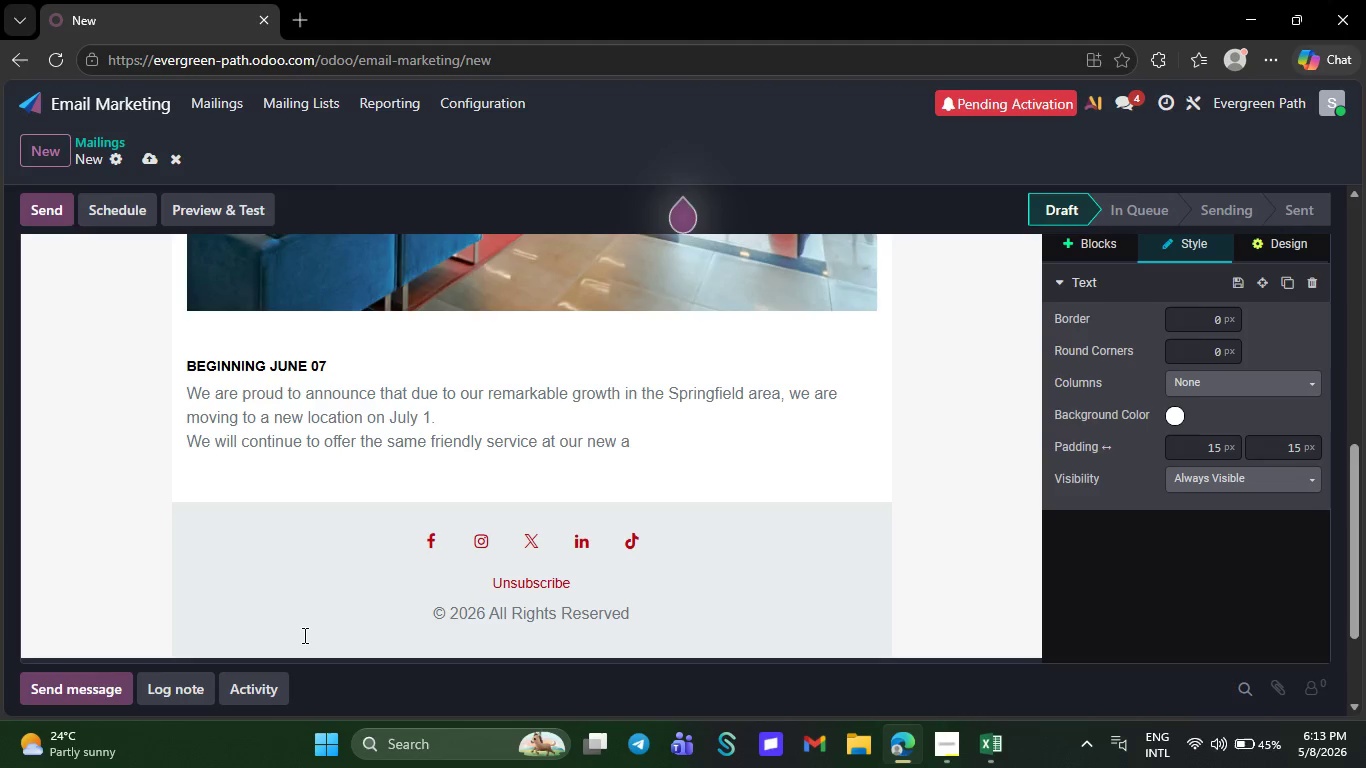 
key(Backspace)
 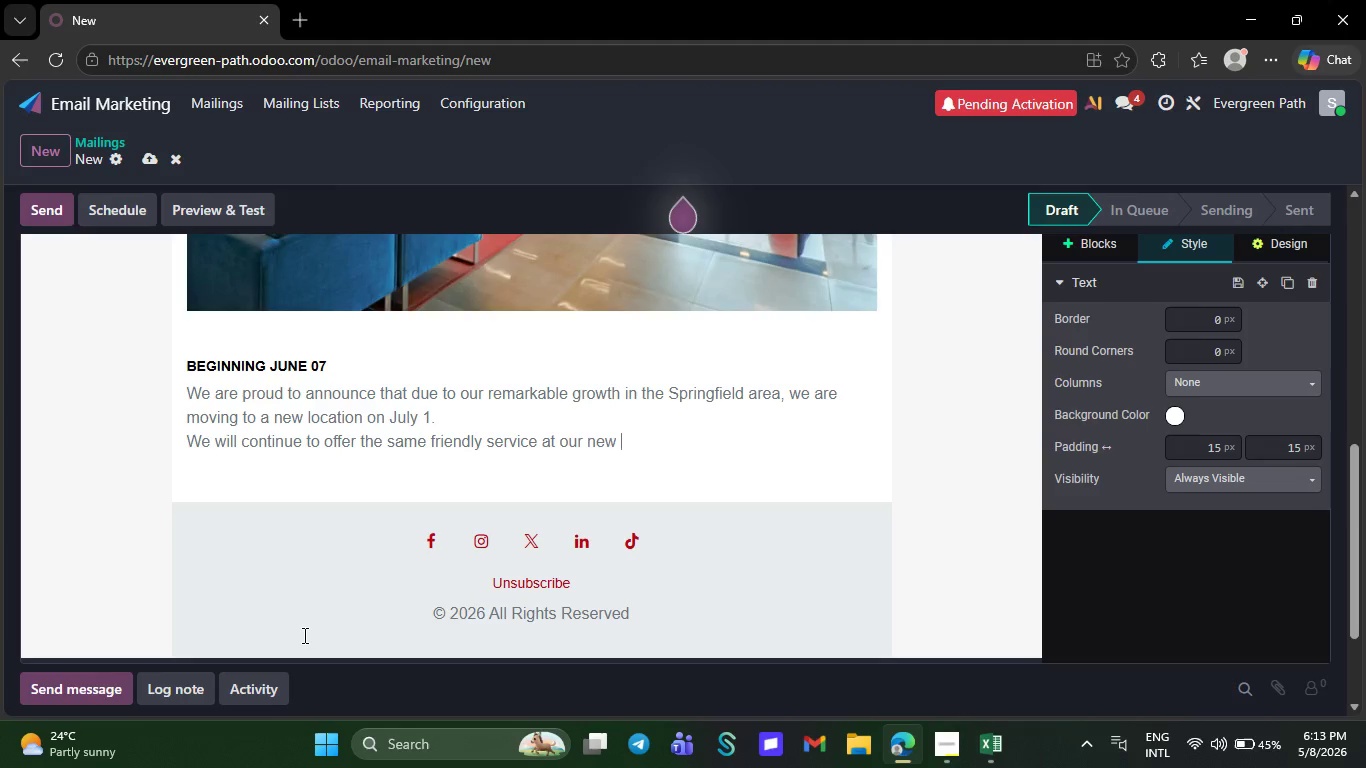 
key(Backspace)
 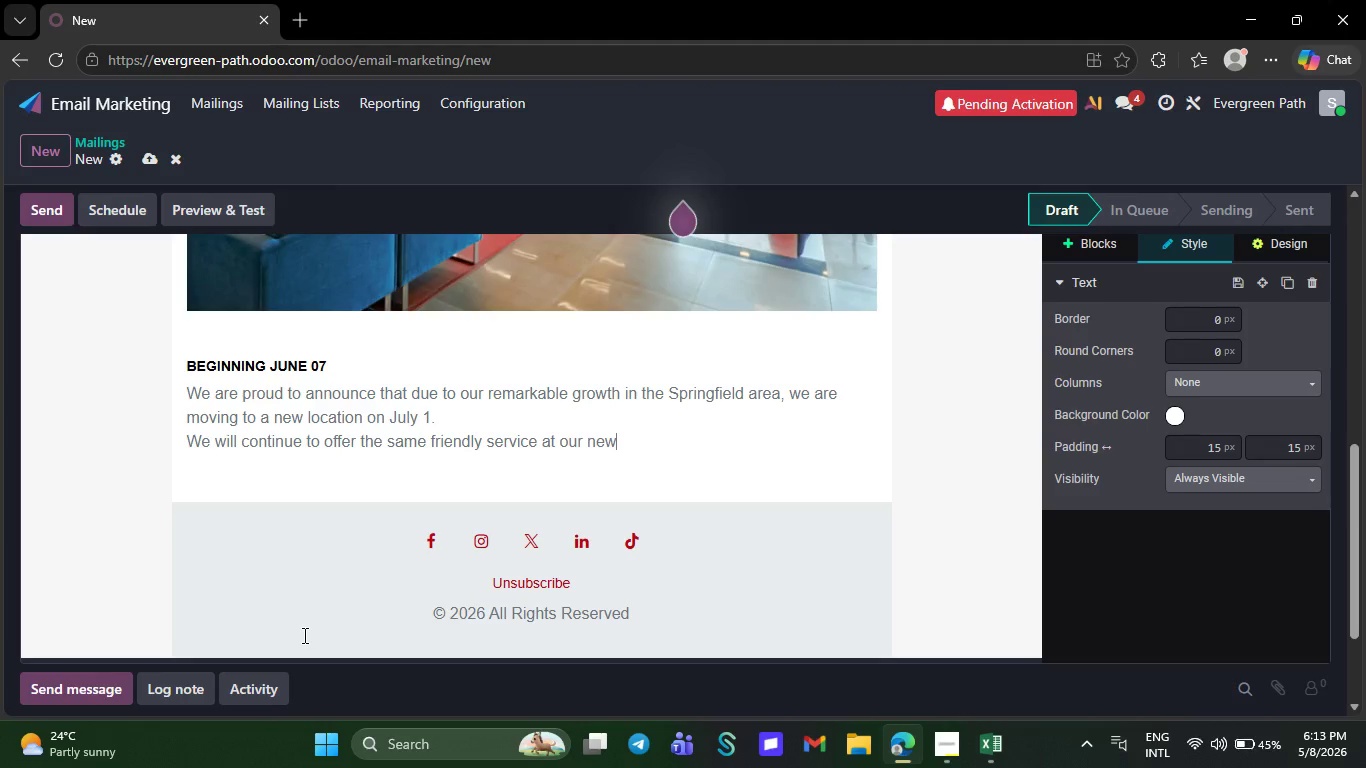 
key(Backspace)
 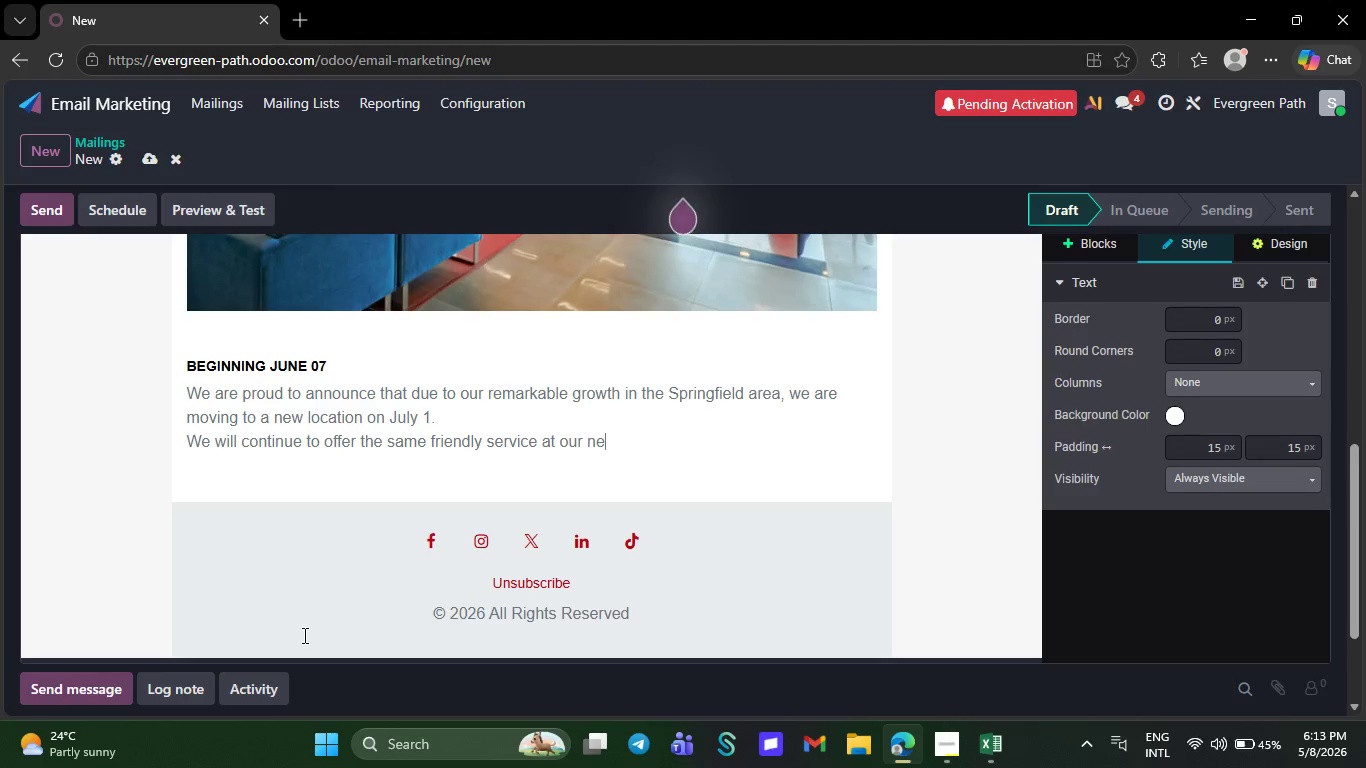 
key(Backspace)
 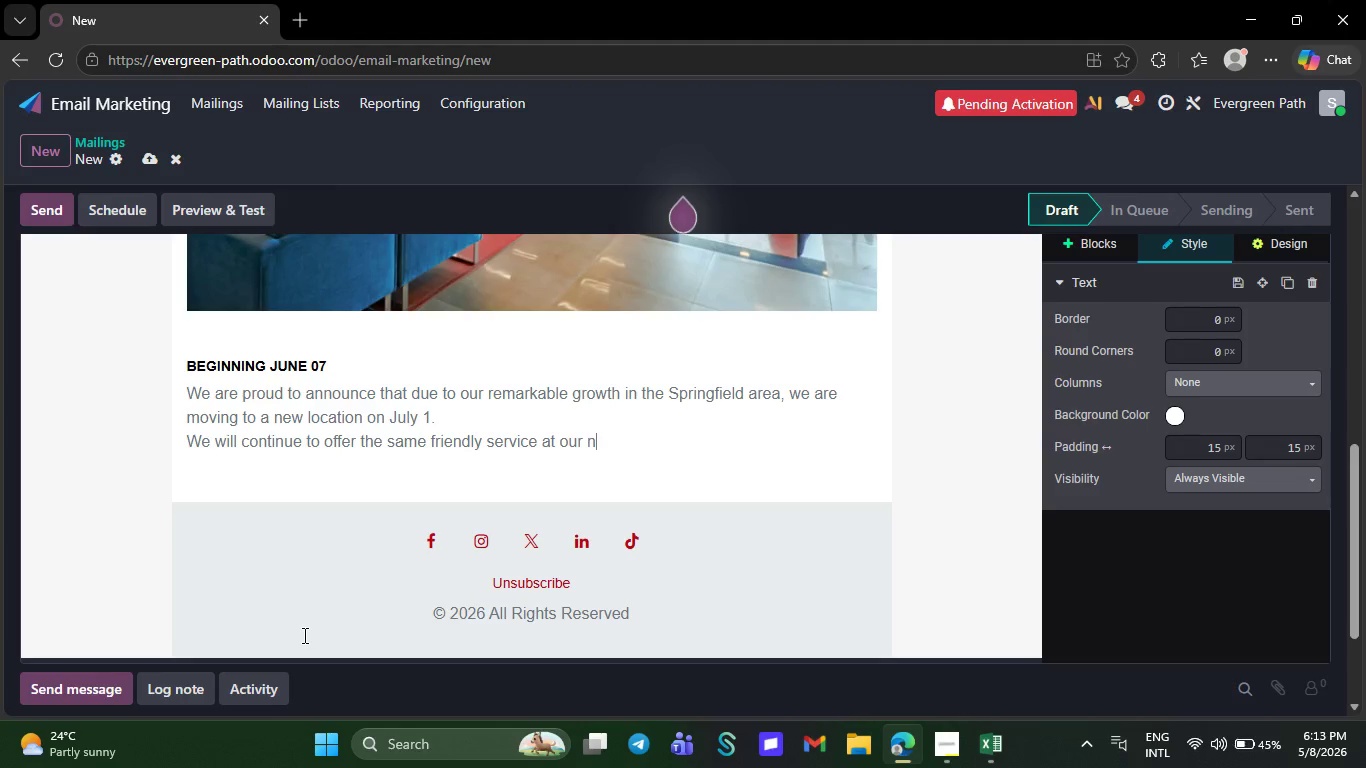 
hold_key(key=Backspace, duration=0.34)
 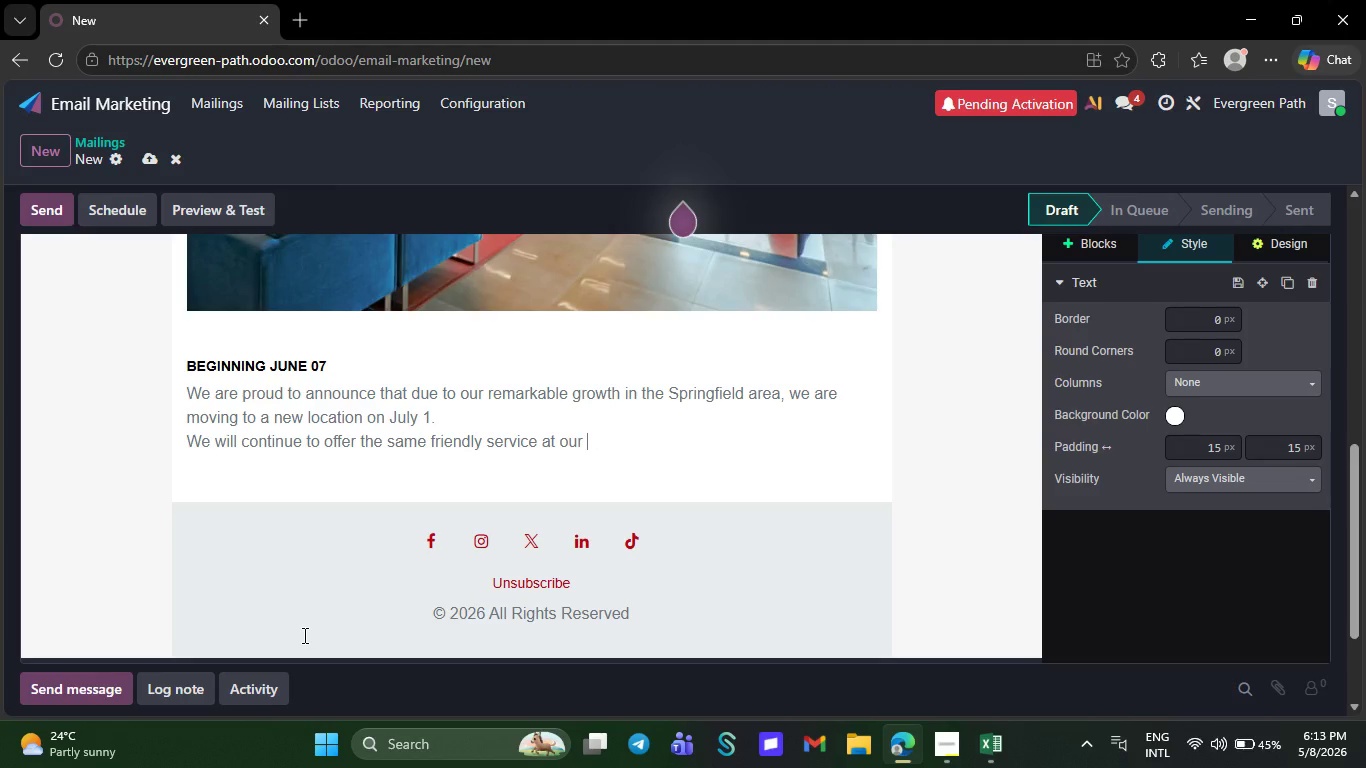 
key(Backspace)
 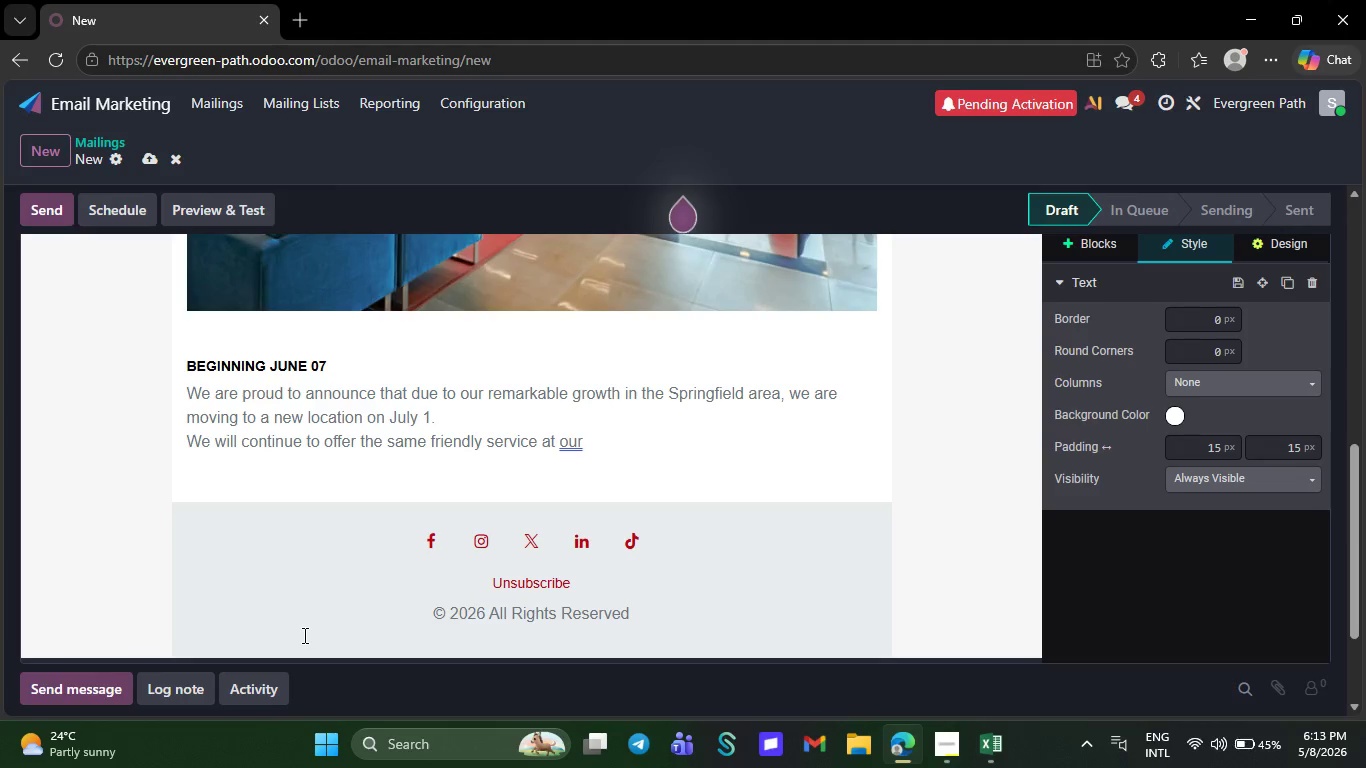 
key(Backspace)
 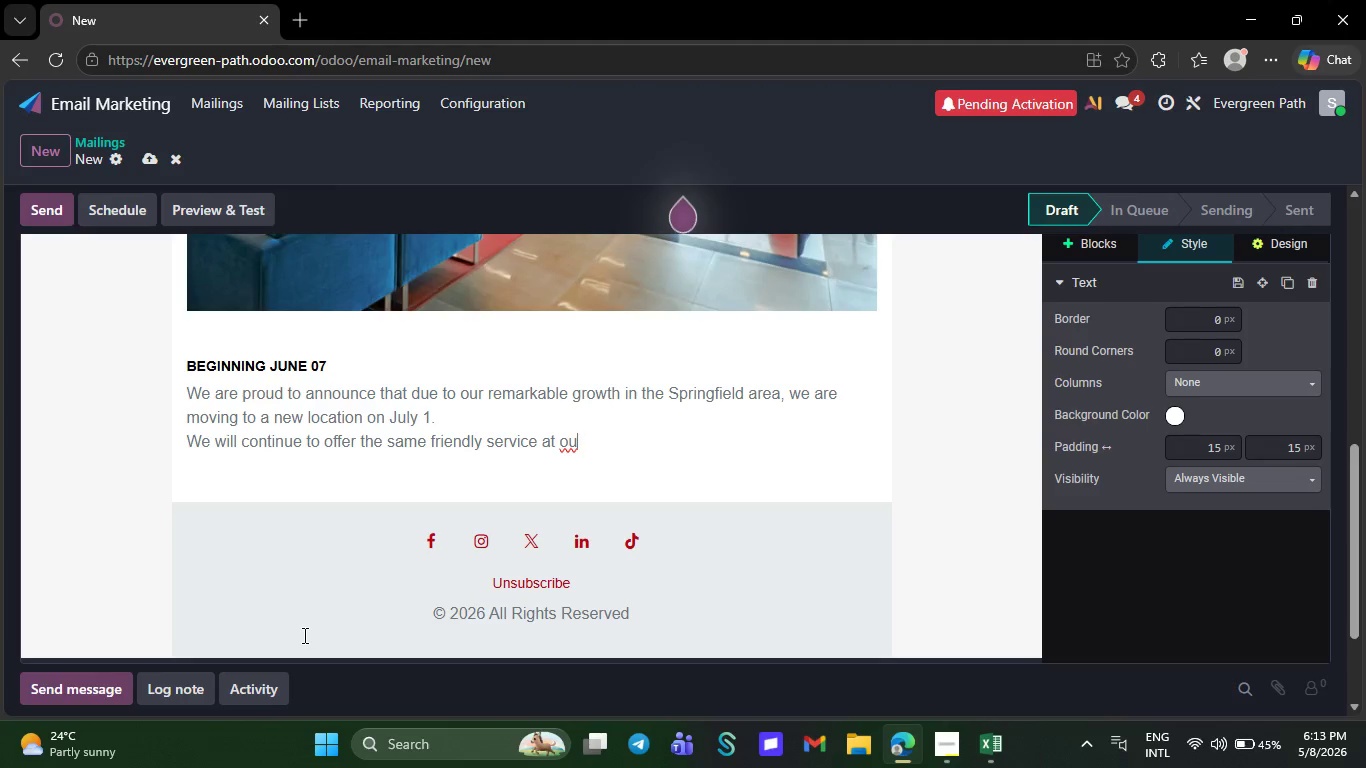 
key(Backspace)
 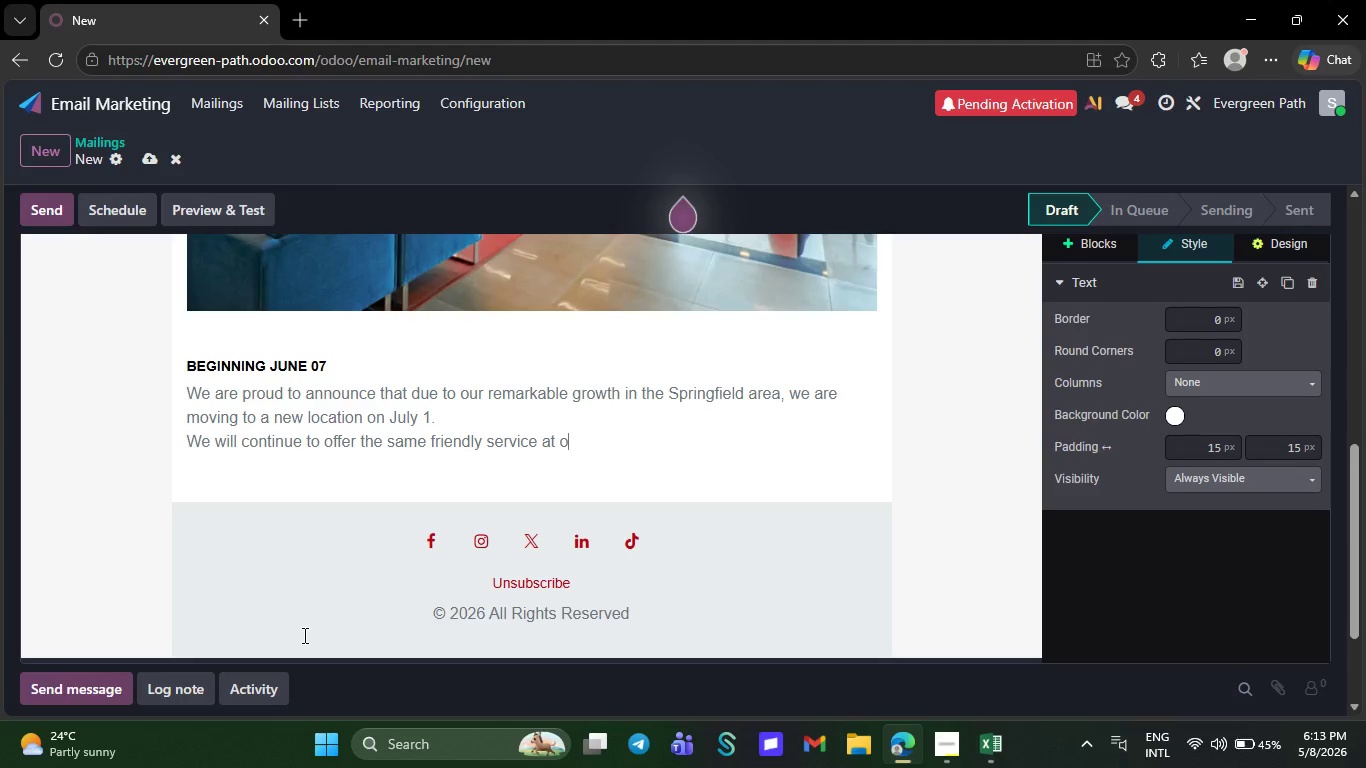 
key(Backspace)
 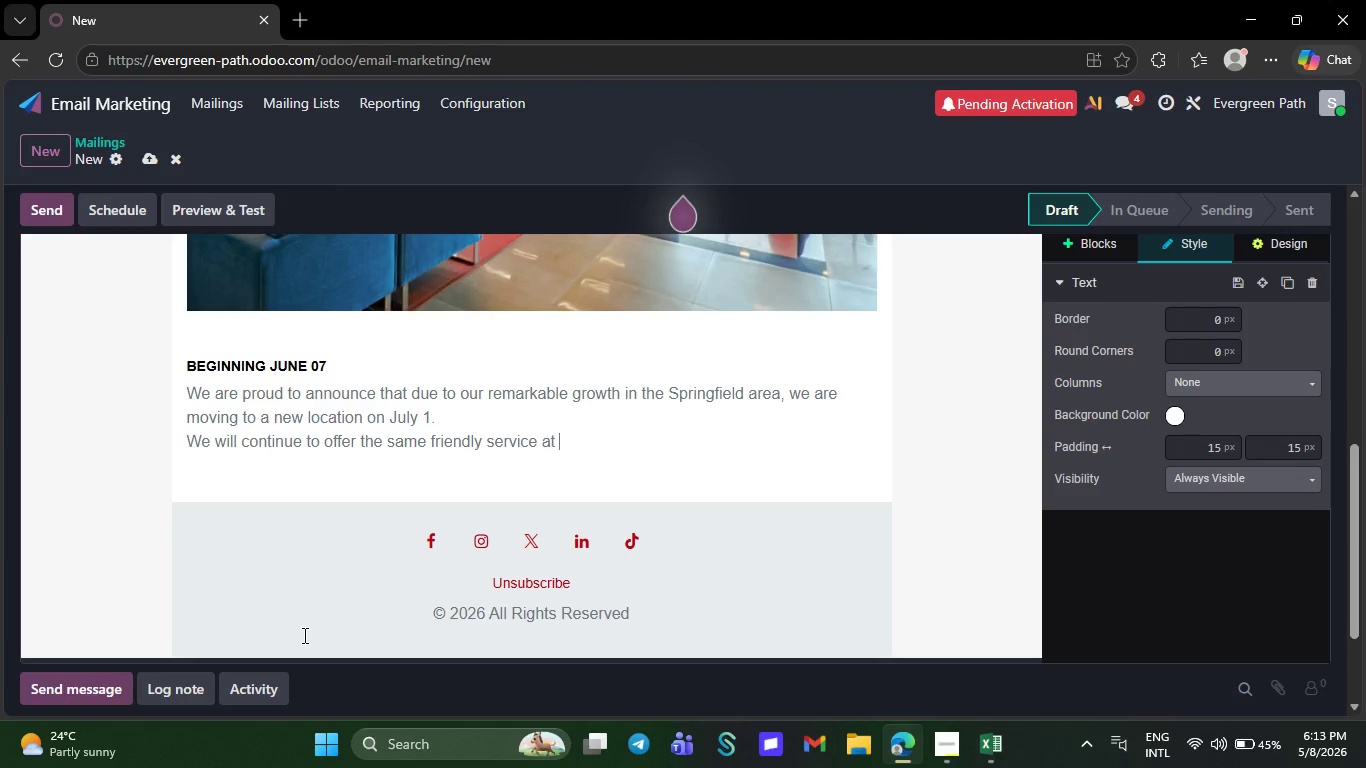 
key(Backspace)
 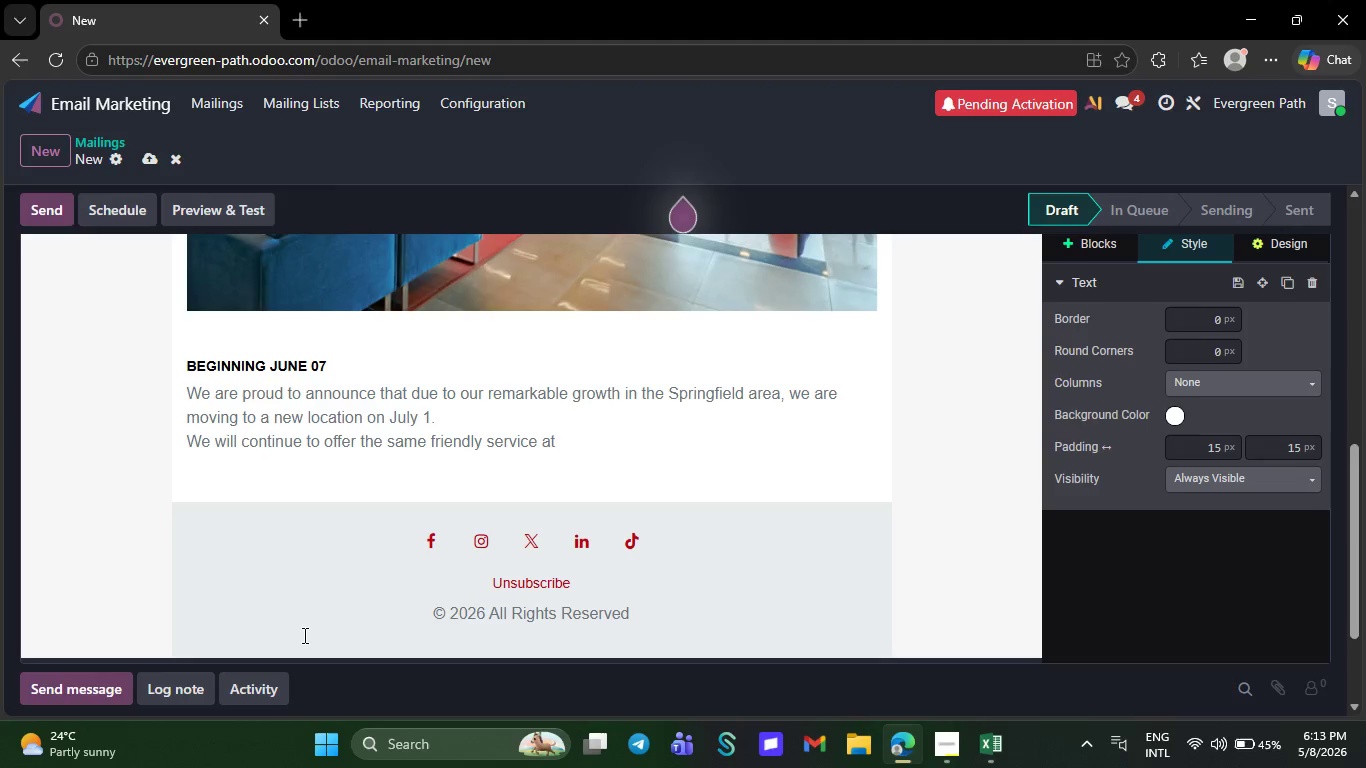 
key(Backspace)
 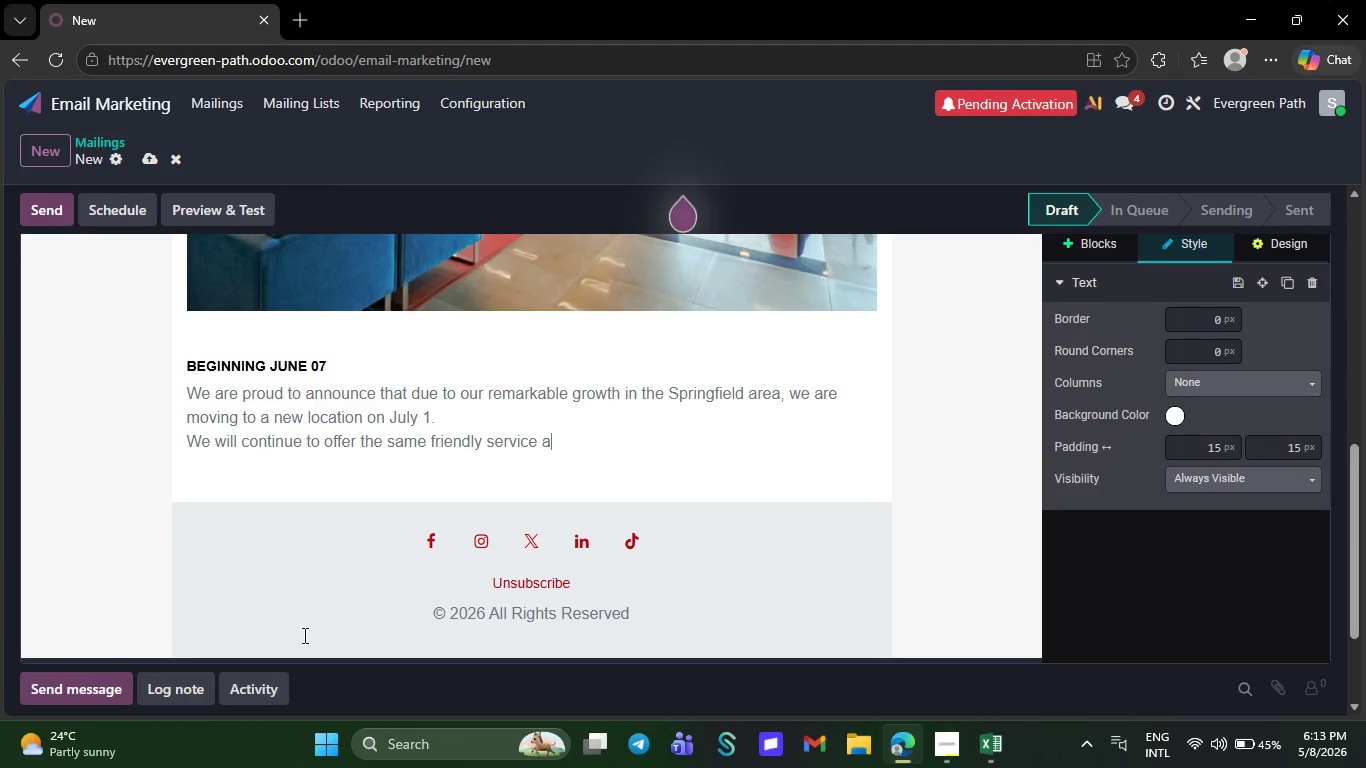 
key(Backspace)
 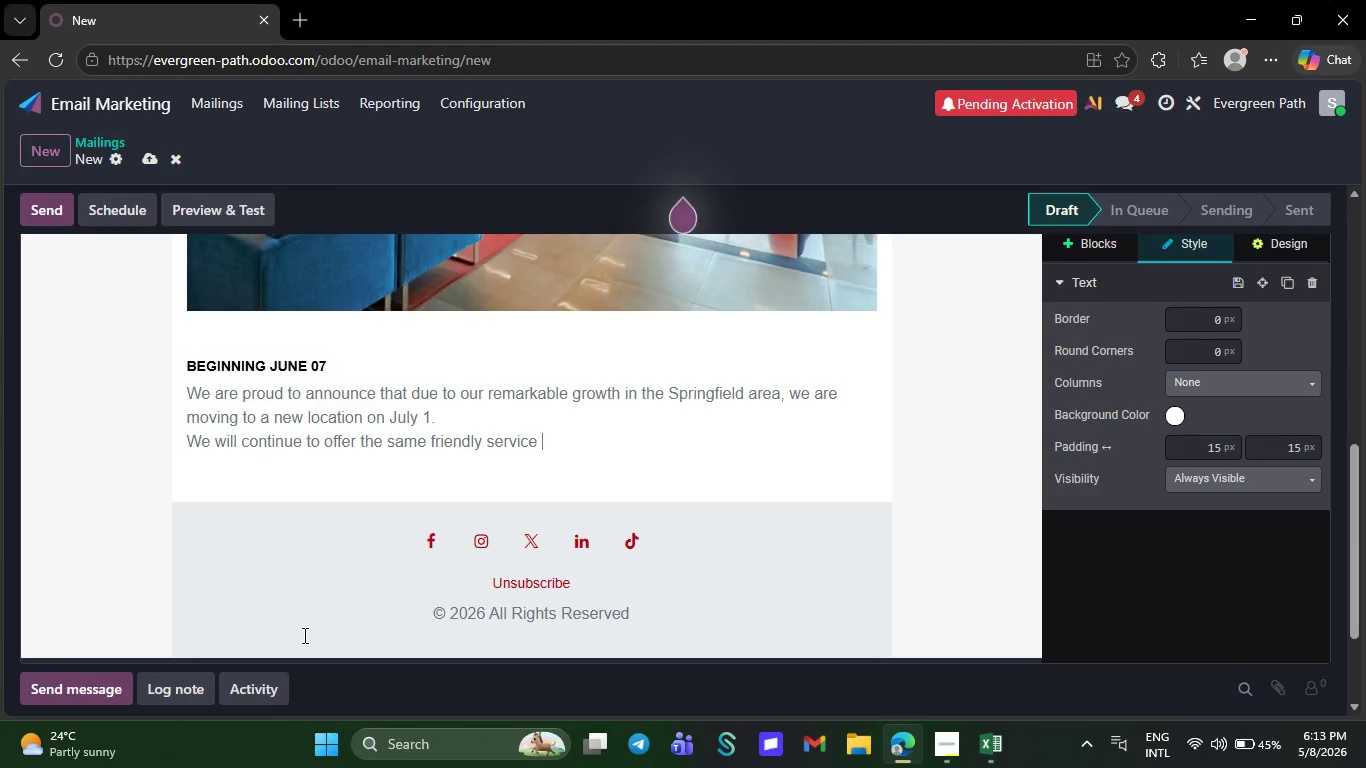 
key(Backspace)
 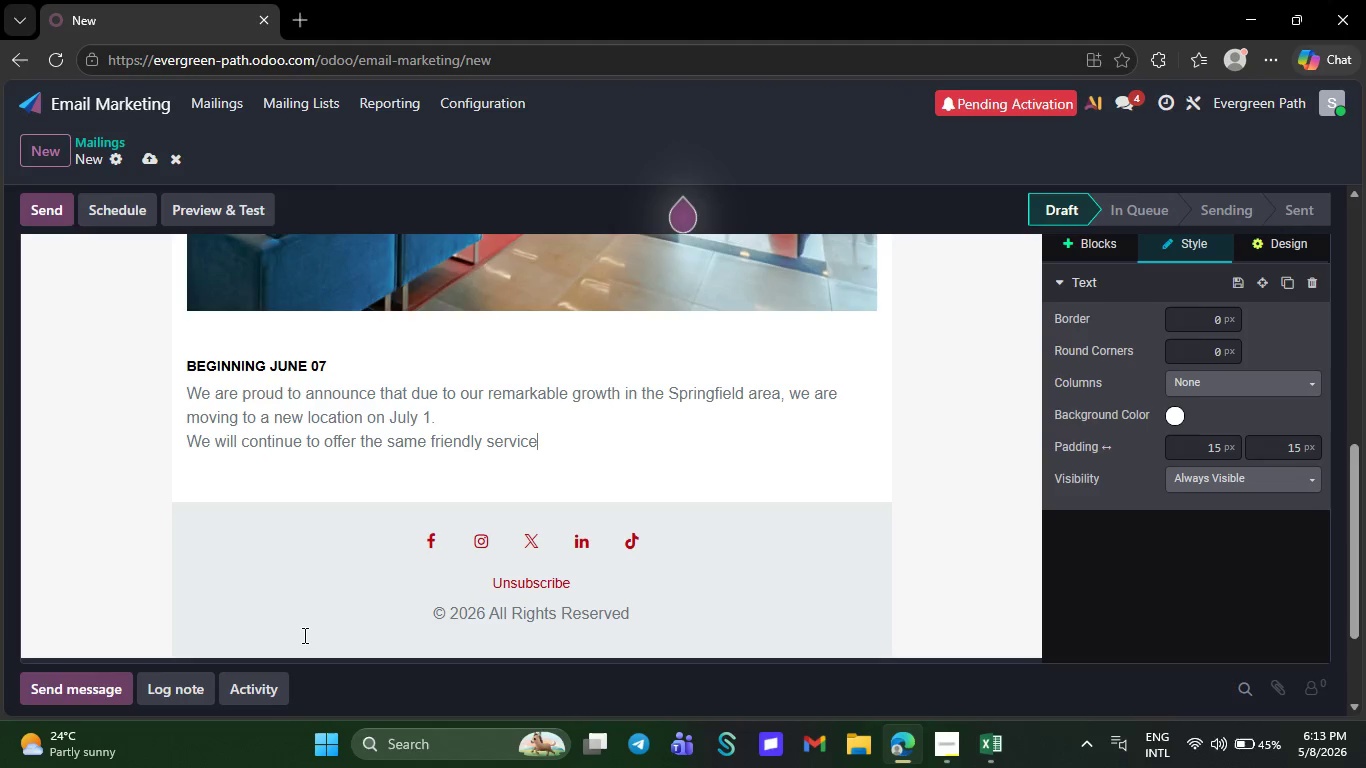 
key(Backspace)
 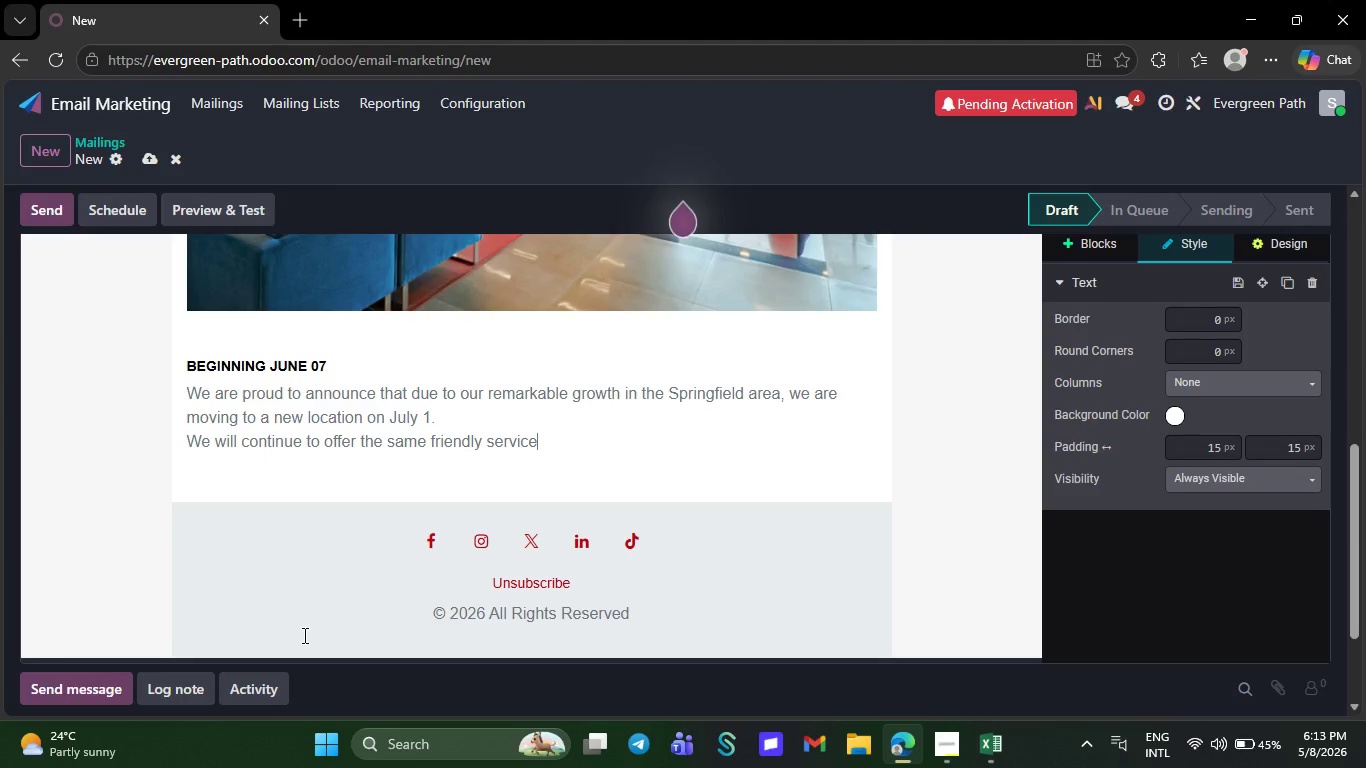 
key(Backspace)
 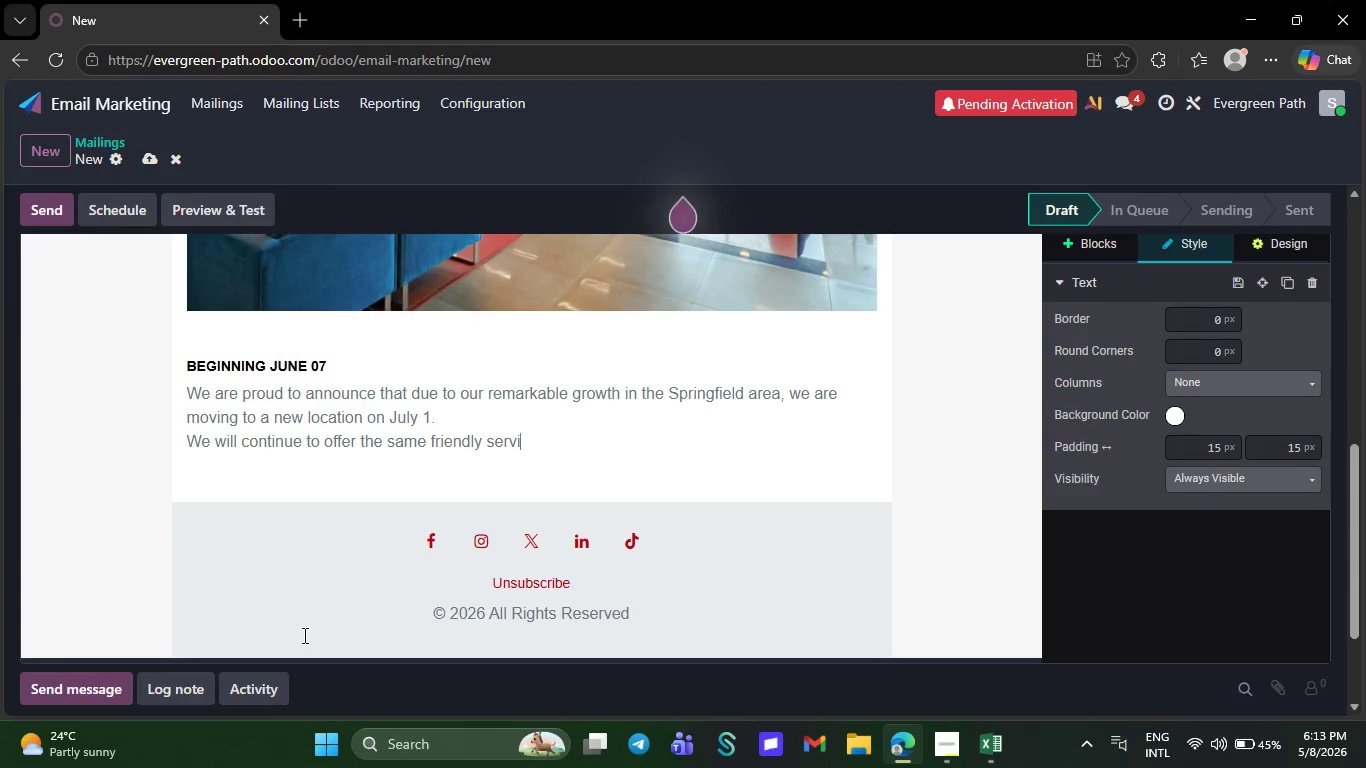 
key(Backspace)
 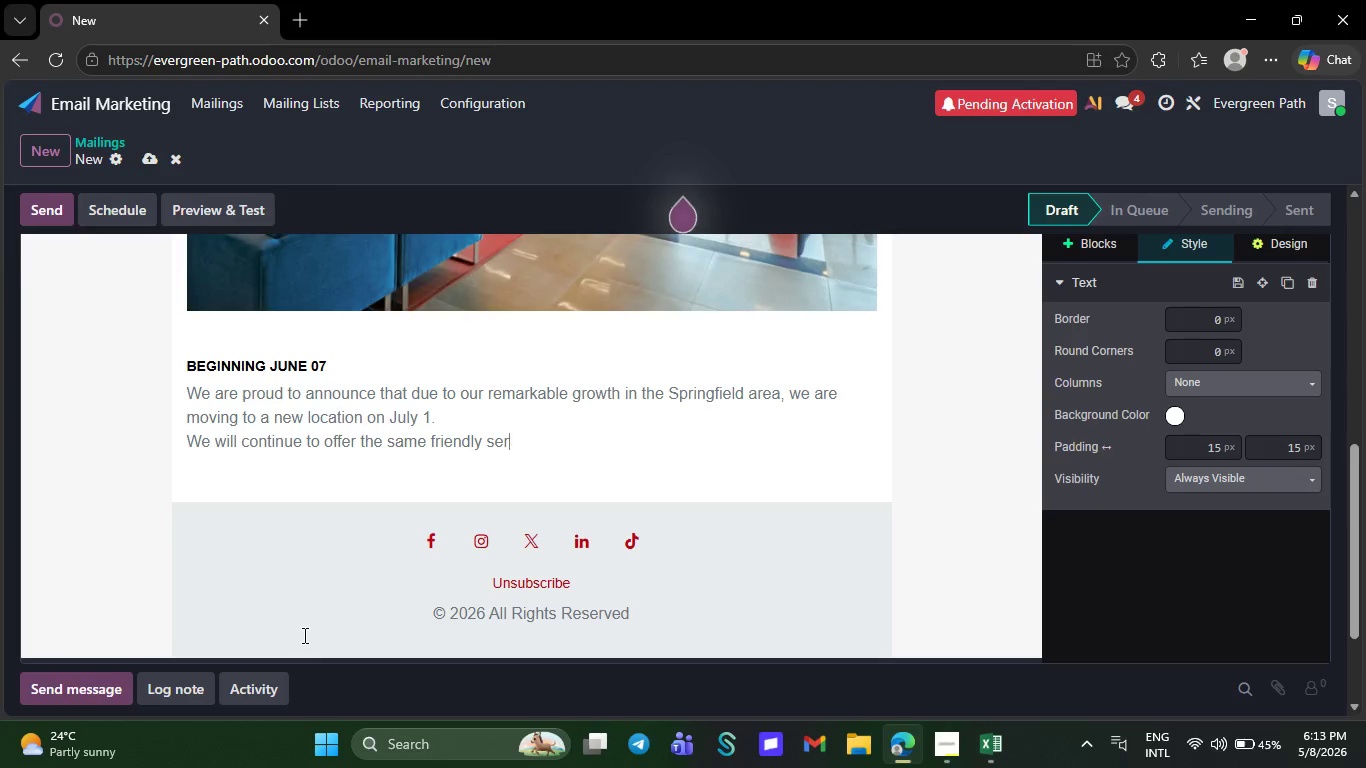 
key(Backspace)
 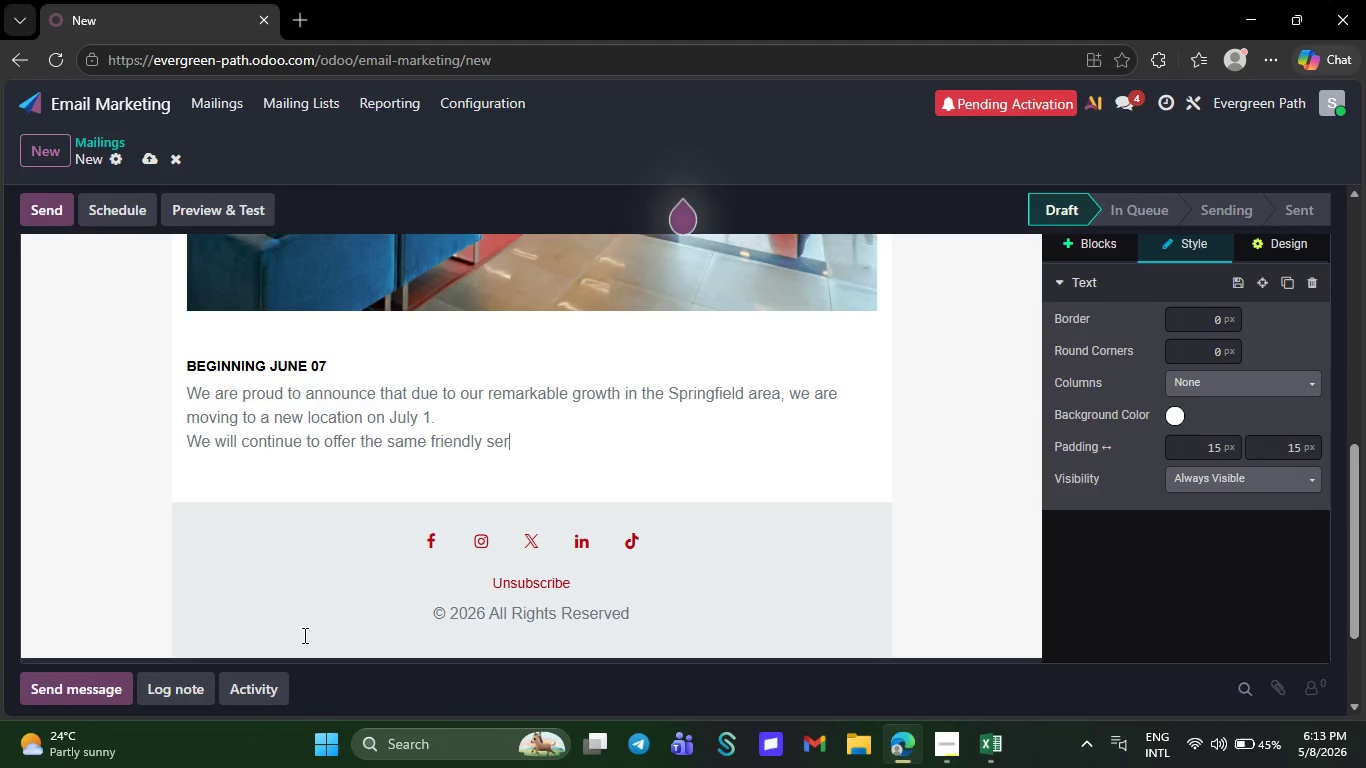 
key(Backspace)
 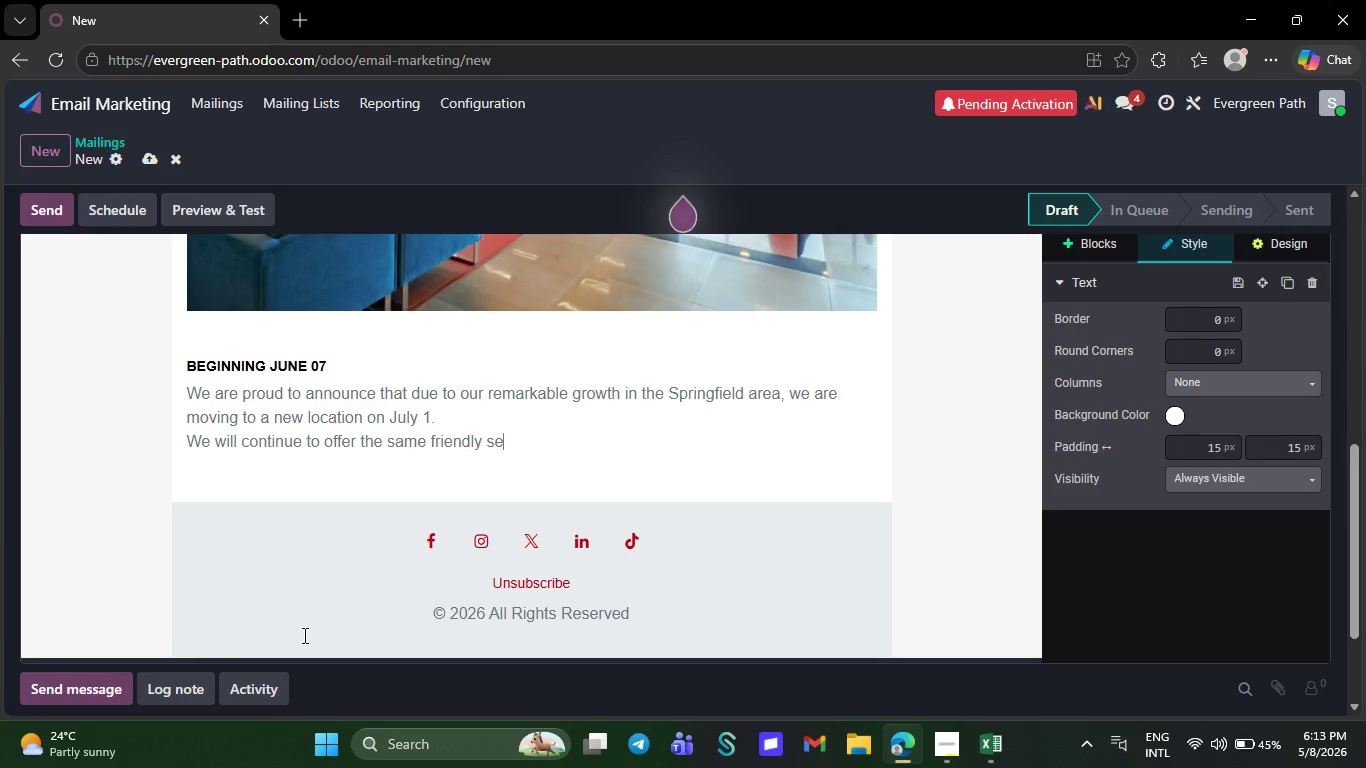 
key(Backspace)
 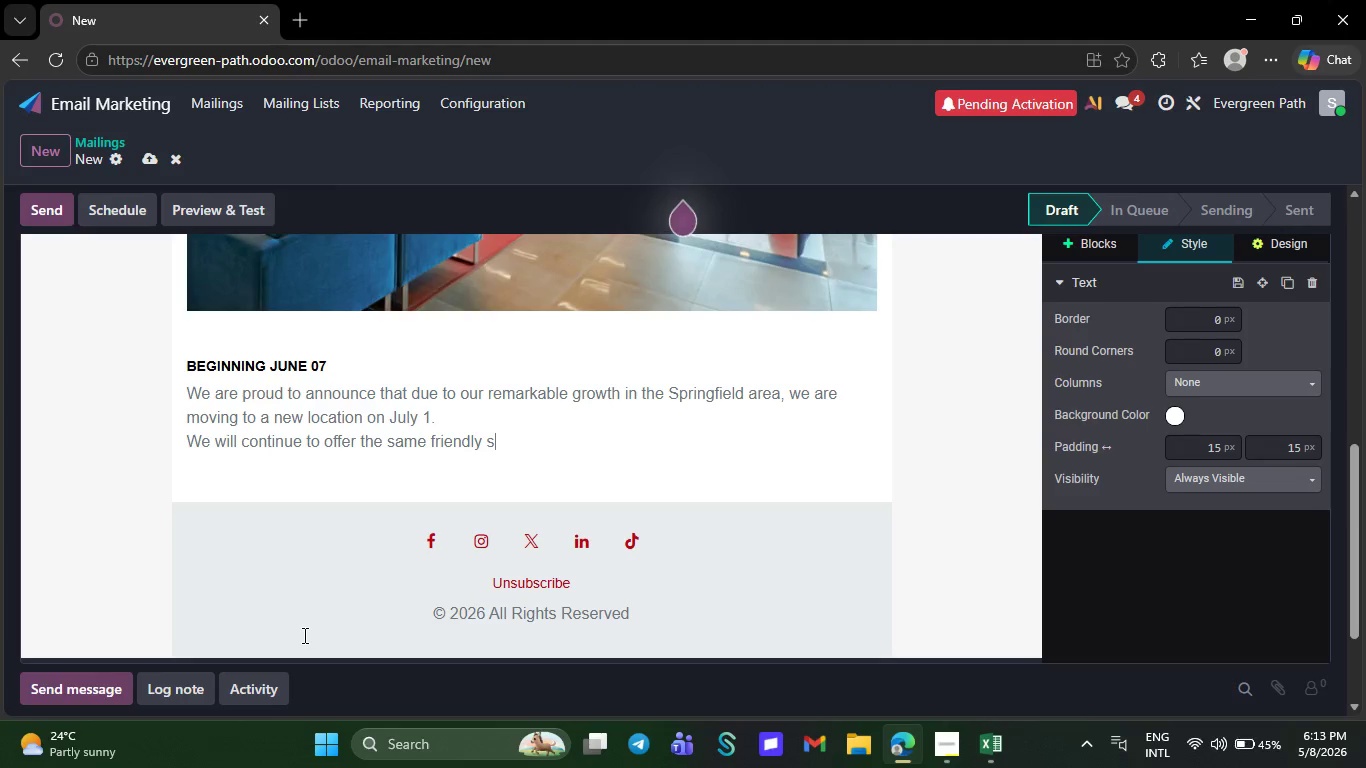 
key(Backspace)
 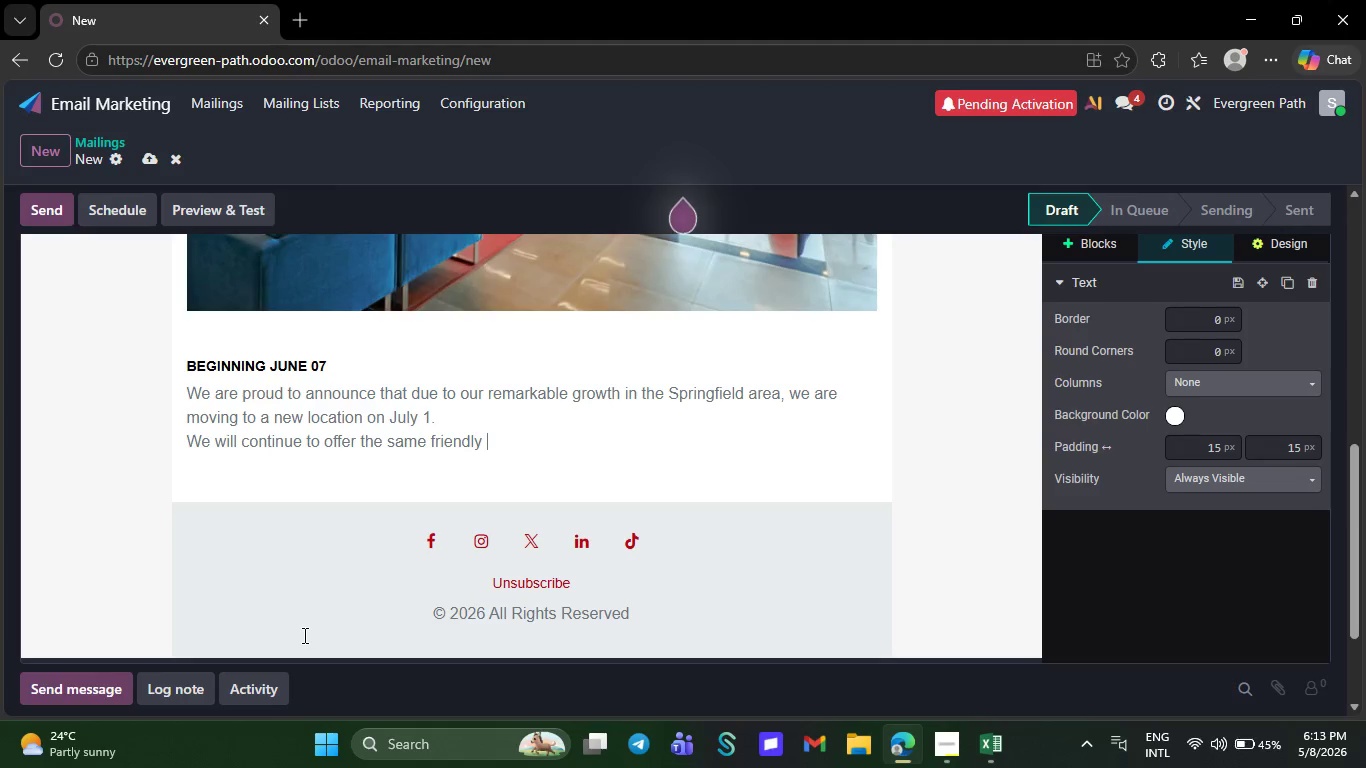 
key(Backspace)
 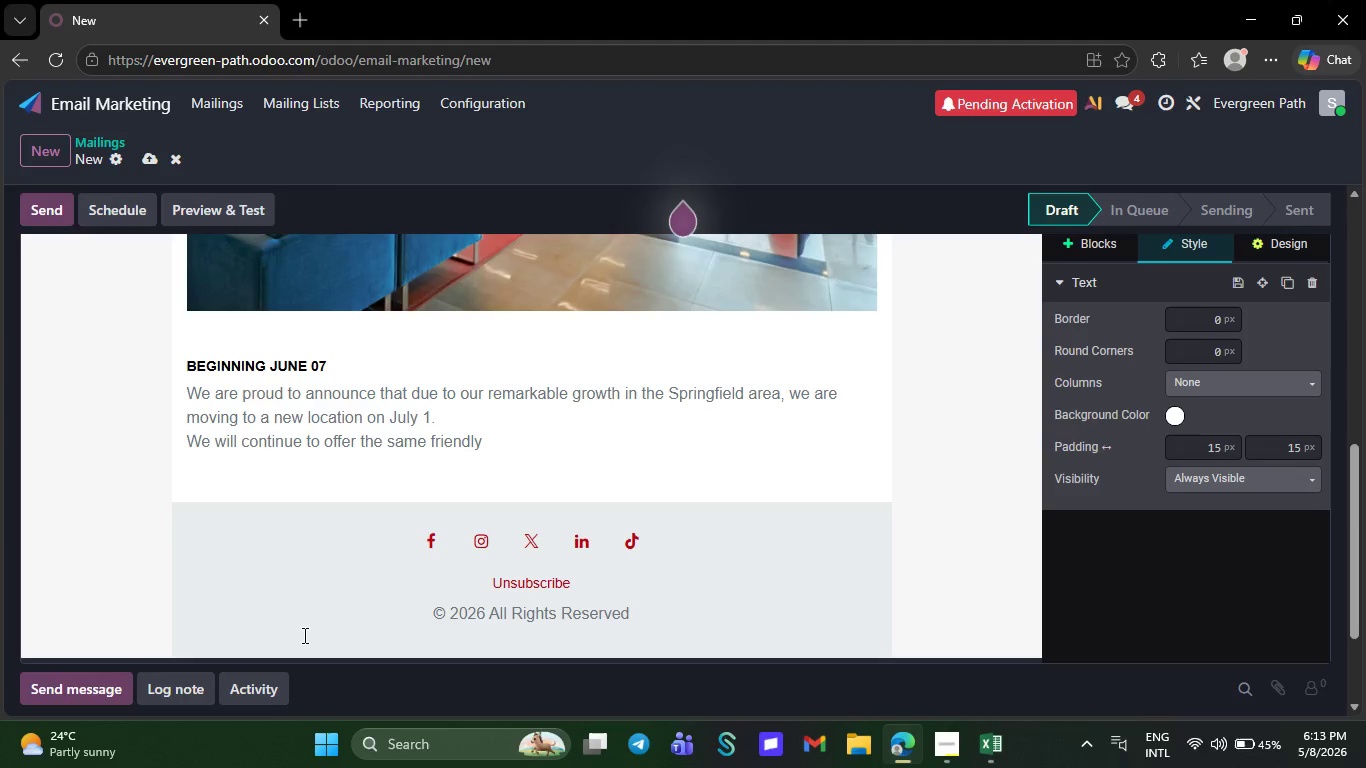 
key(Backspace)
 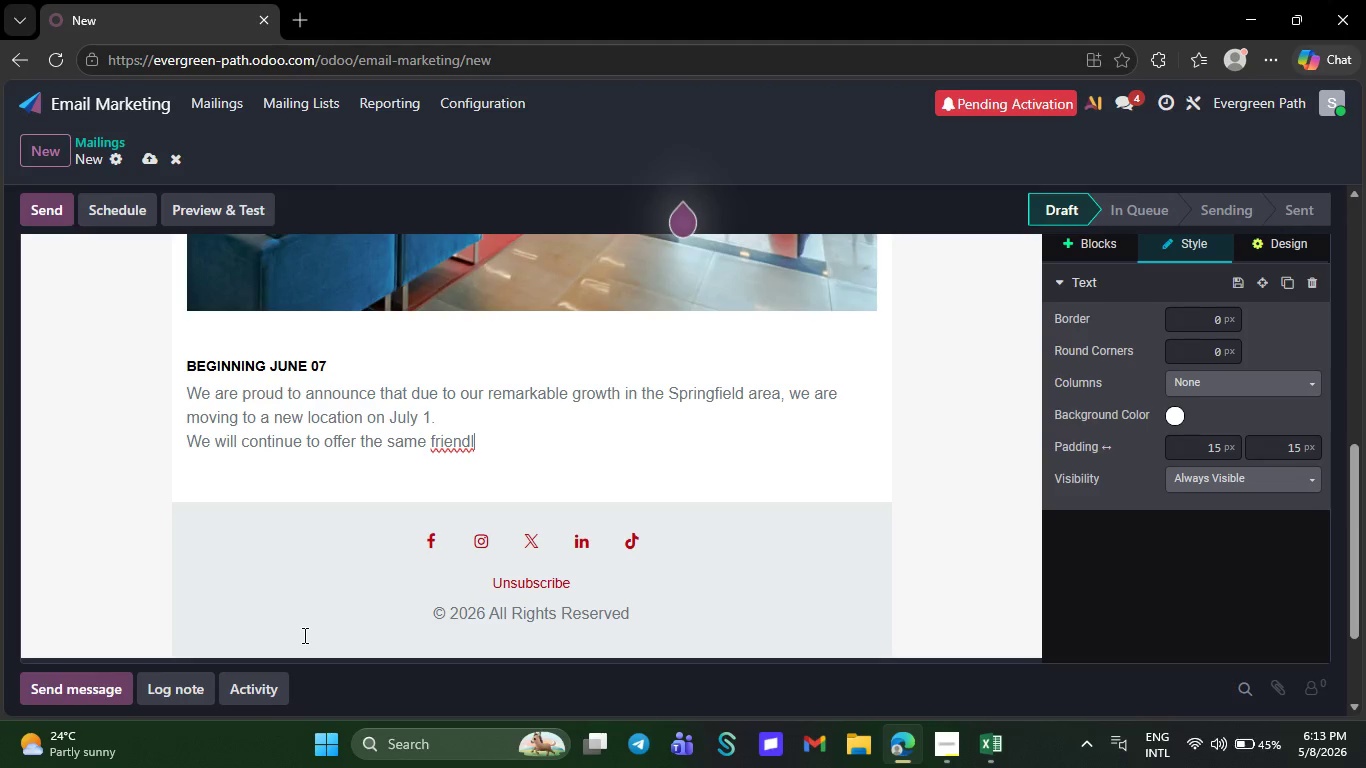 
hold_key(key=Backspace, duration=0.44)
 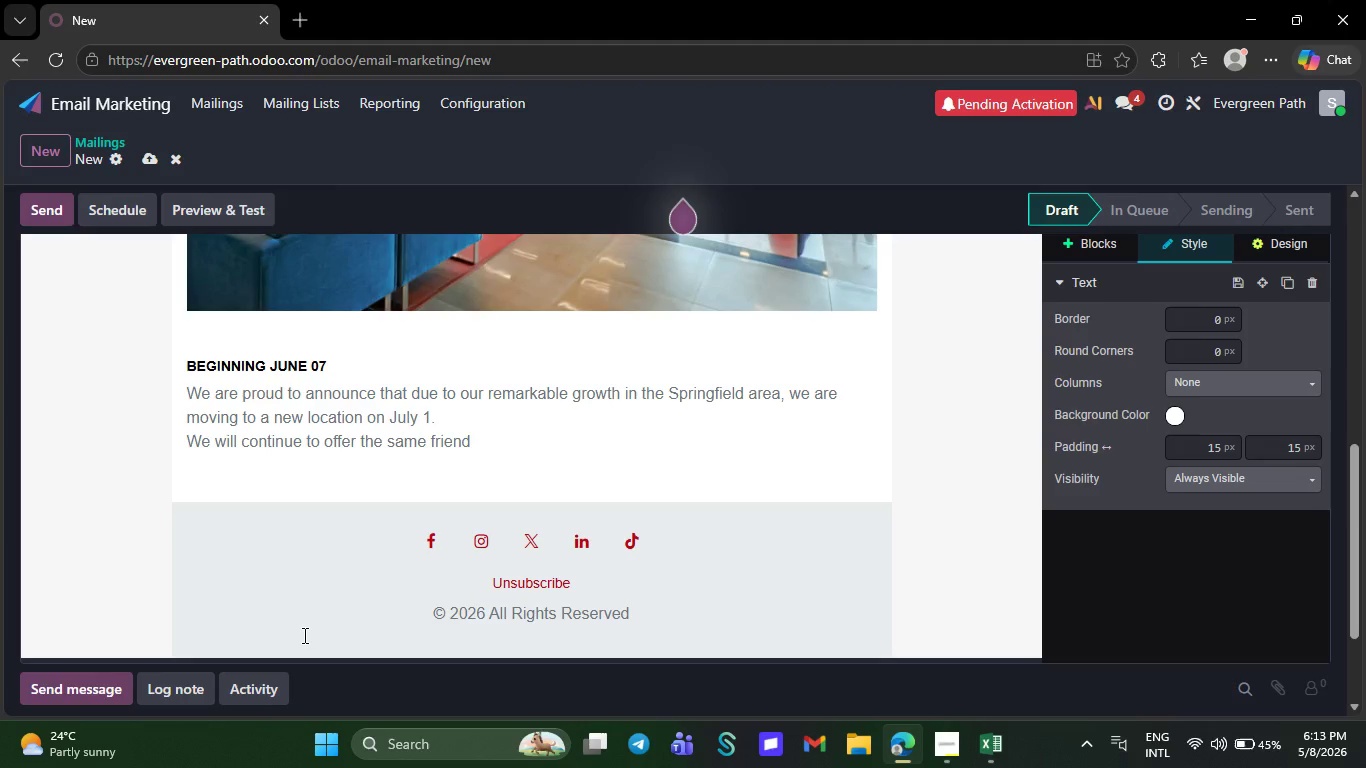 
key(Backspace)
 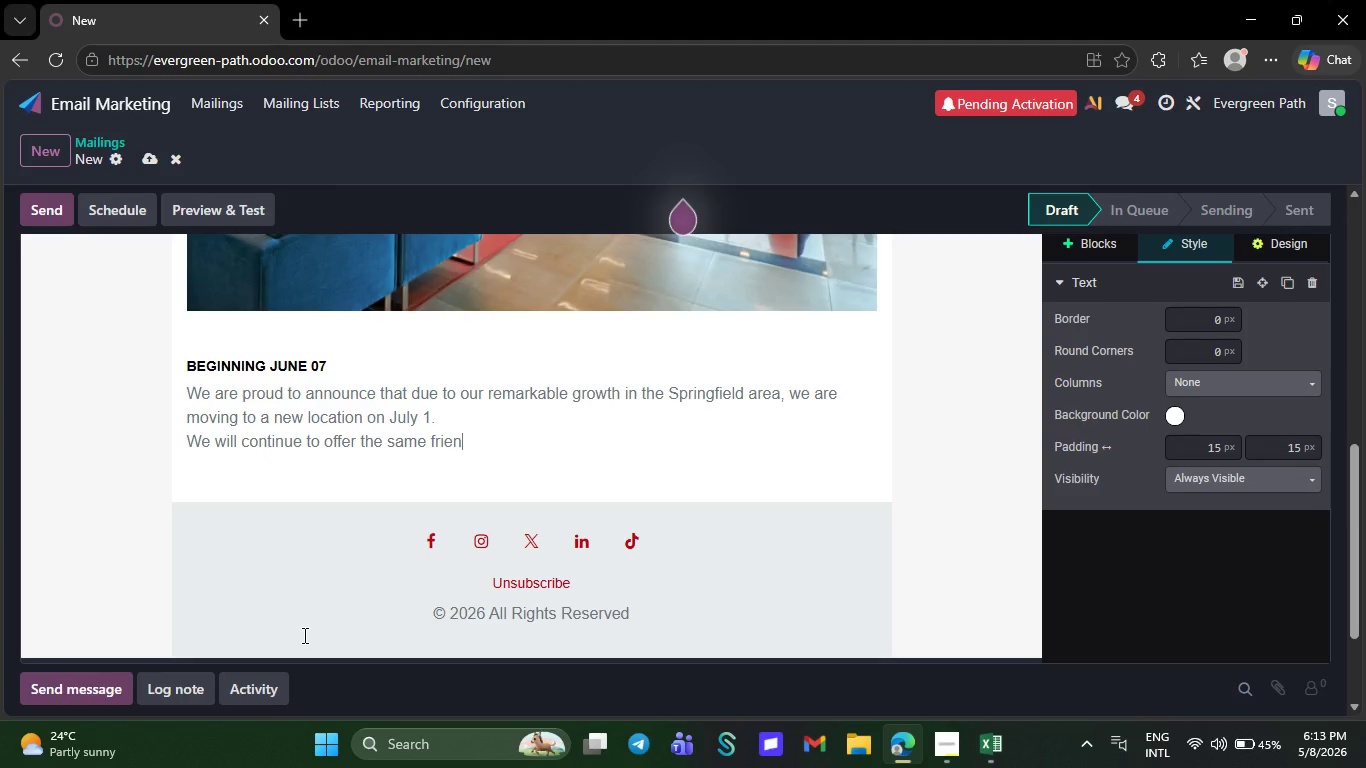 
key(Backspace)
 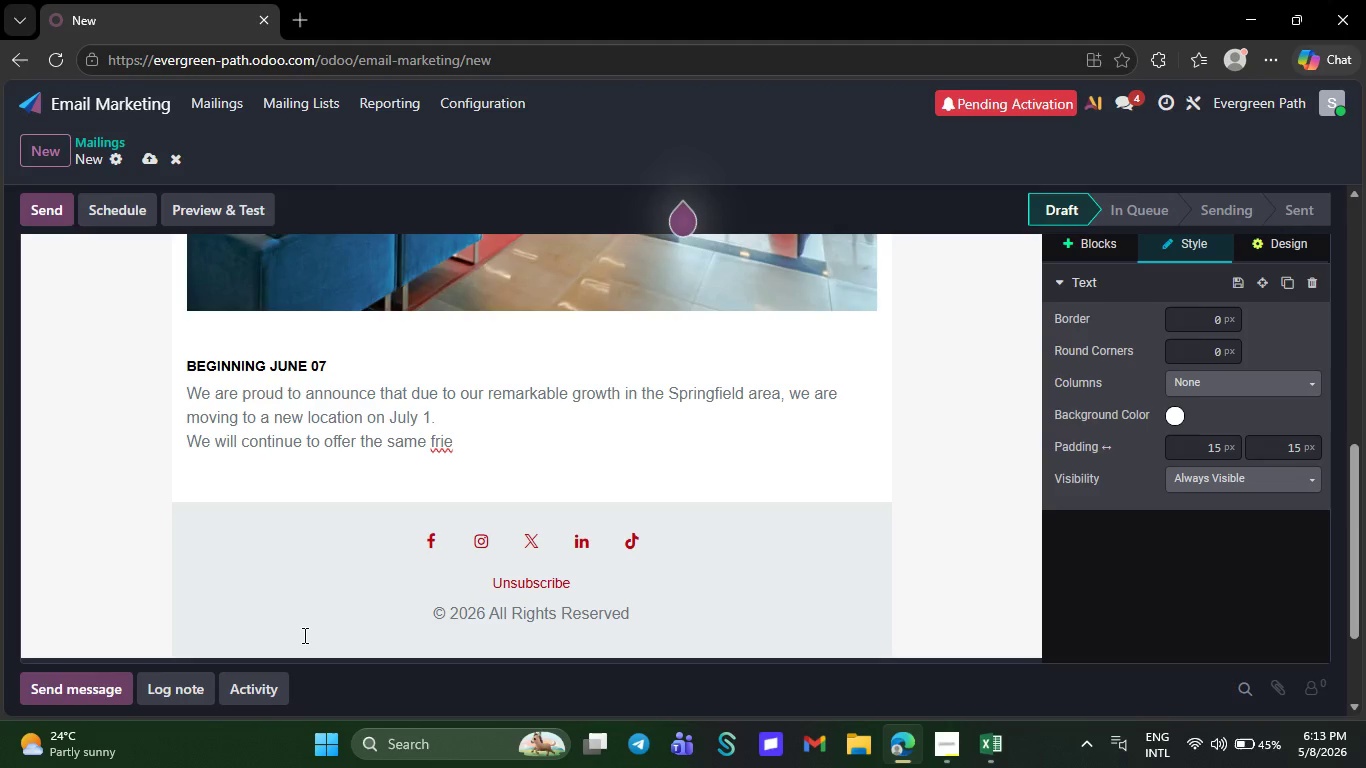 
key(Backspace)
 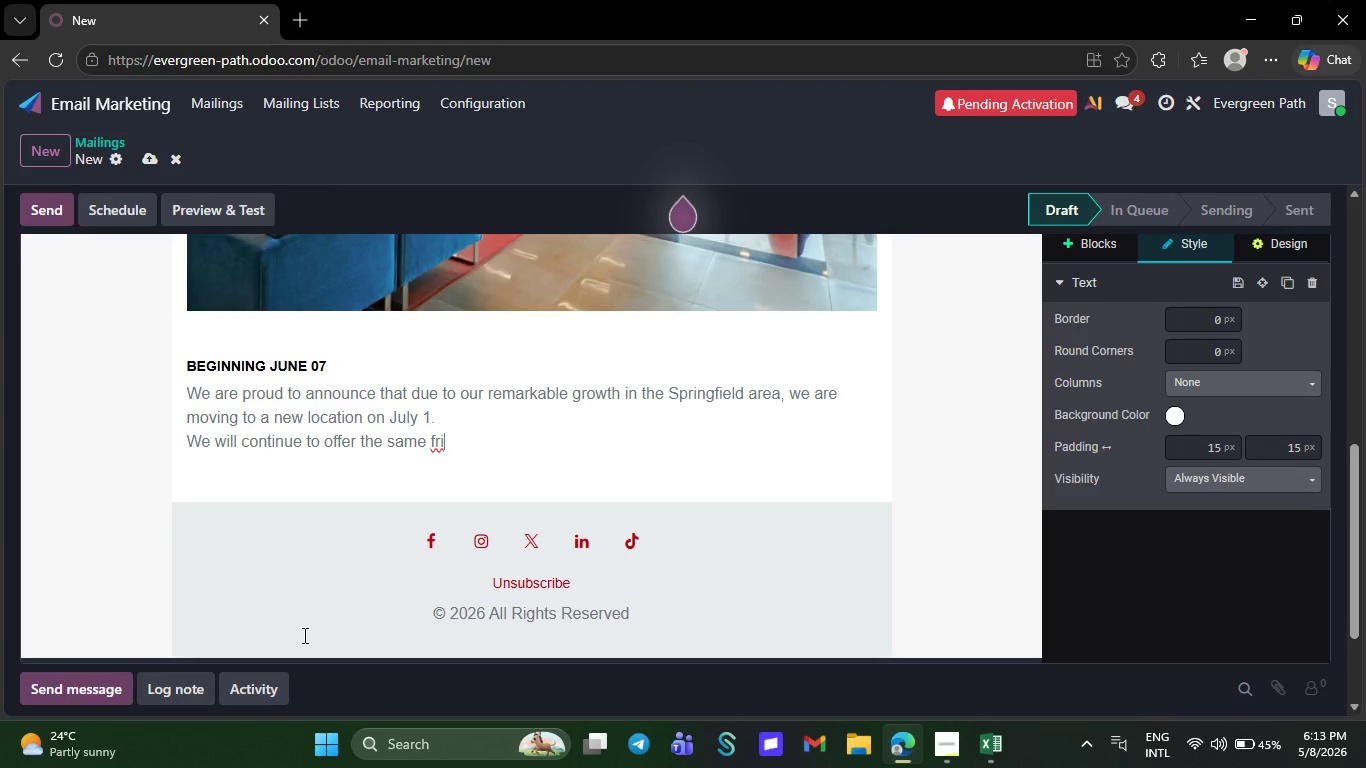 
key(Backspace)
 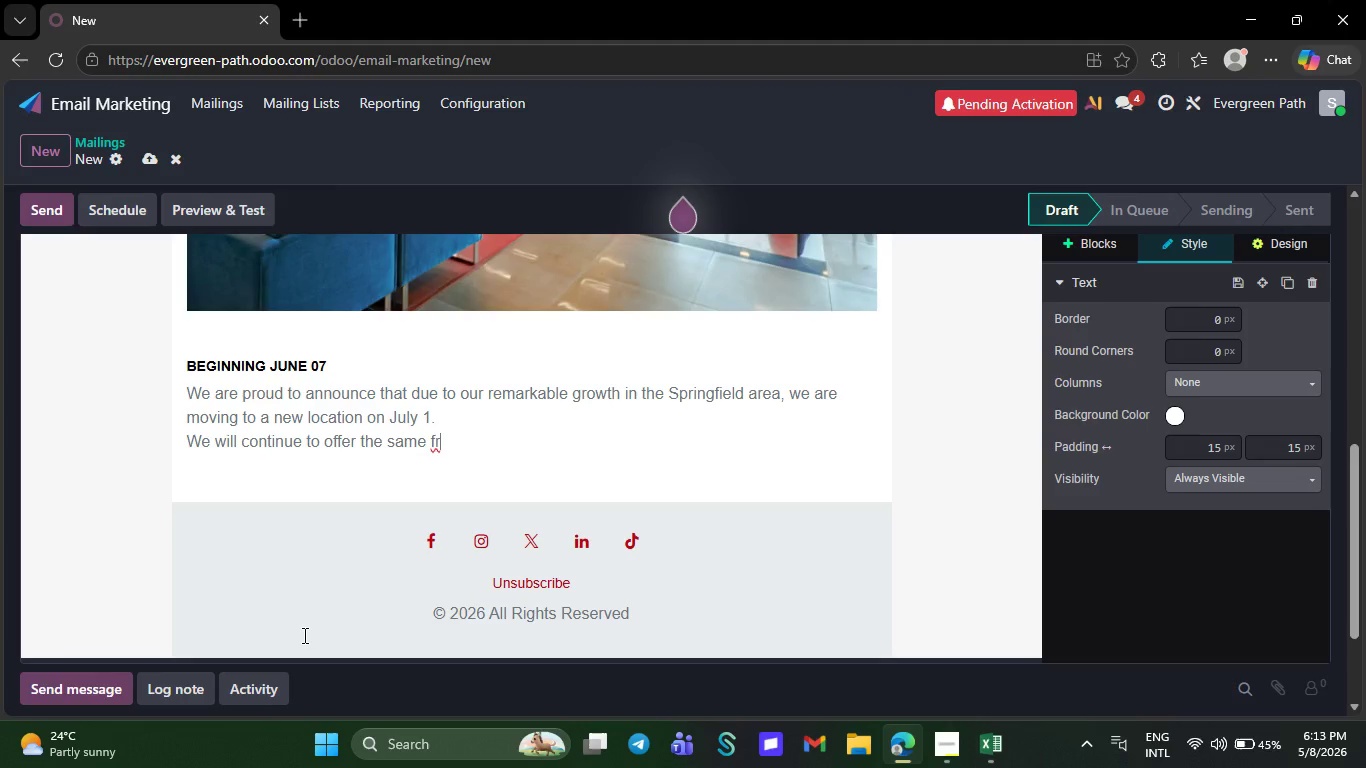 
key(Backspace)
 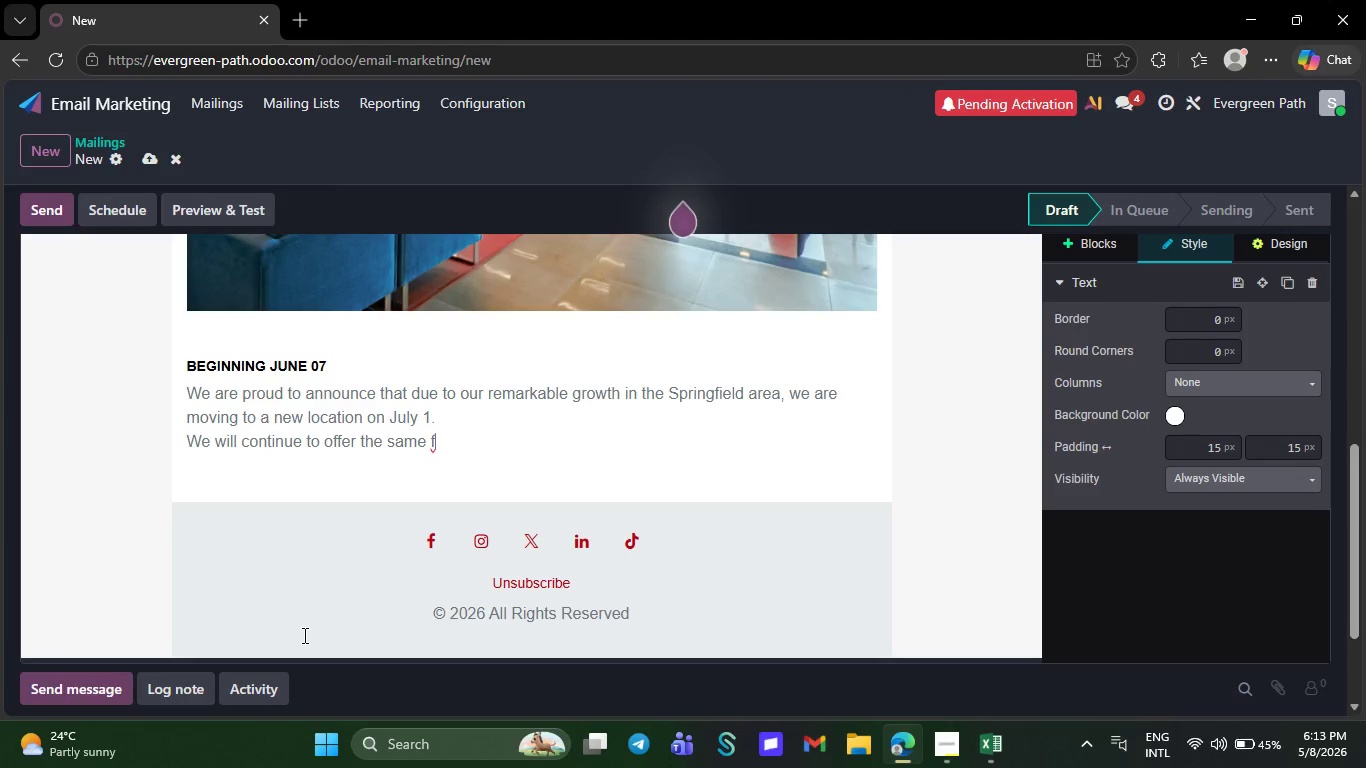 
key(Backspace)
 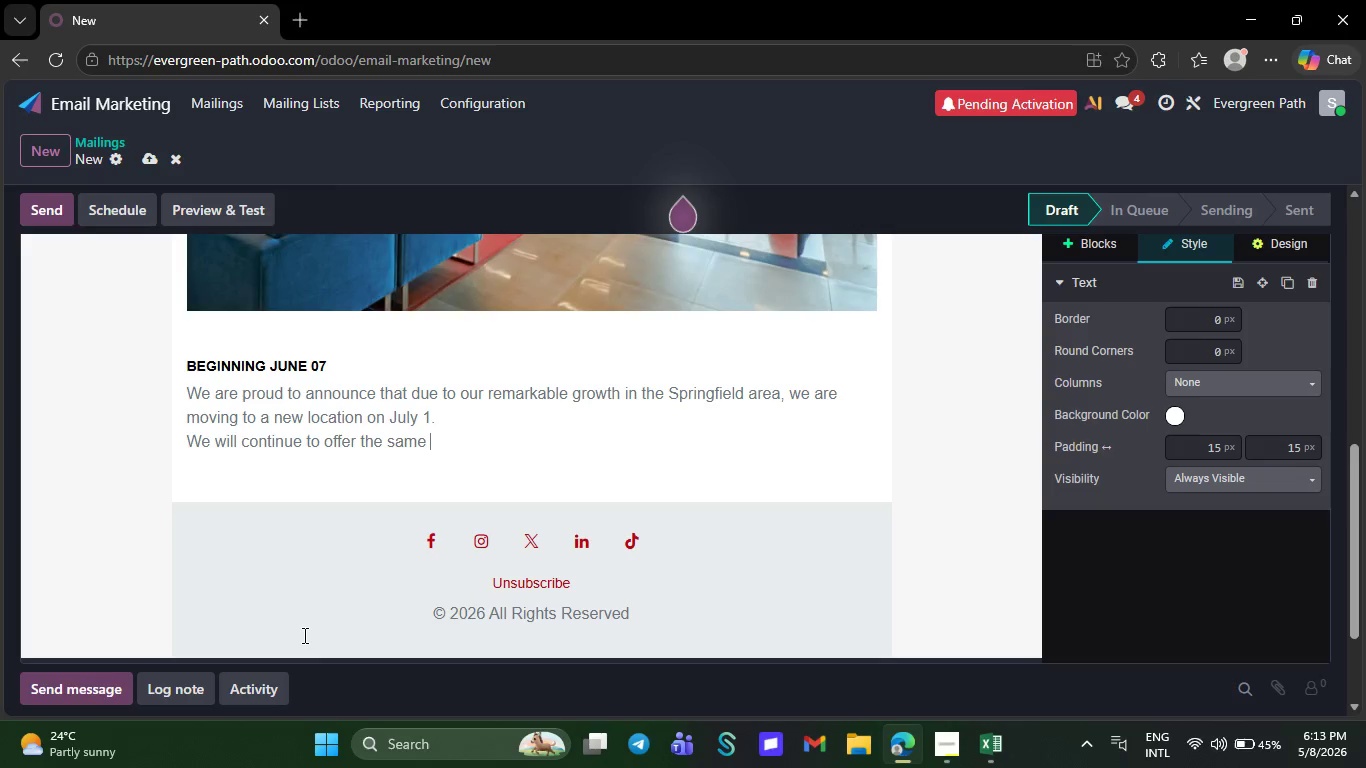 
key(Backspace)
 